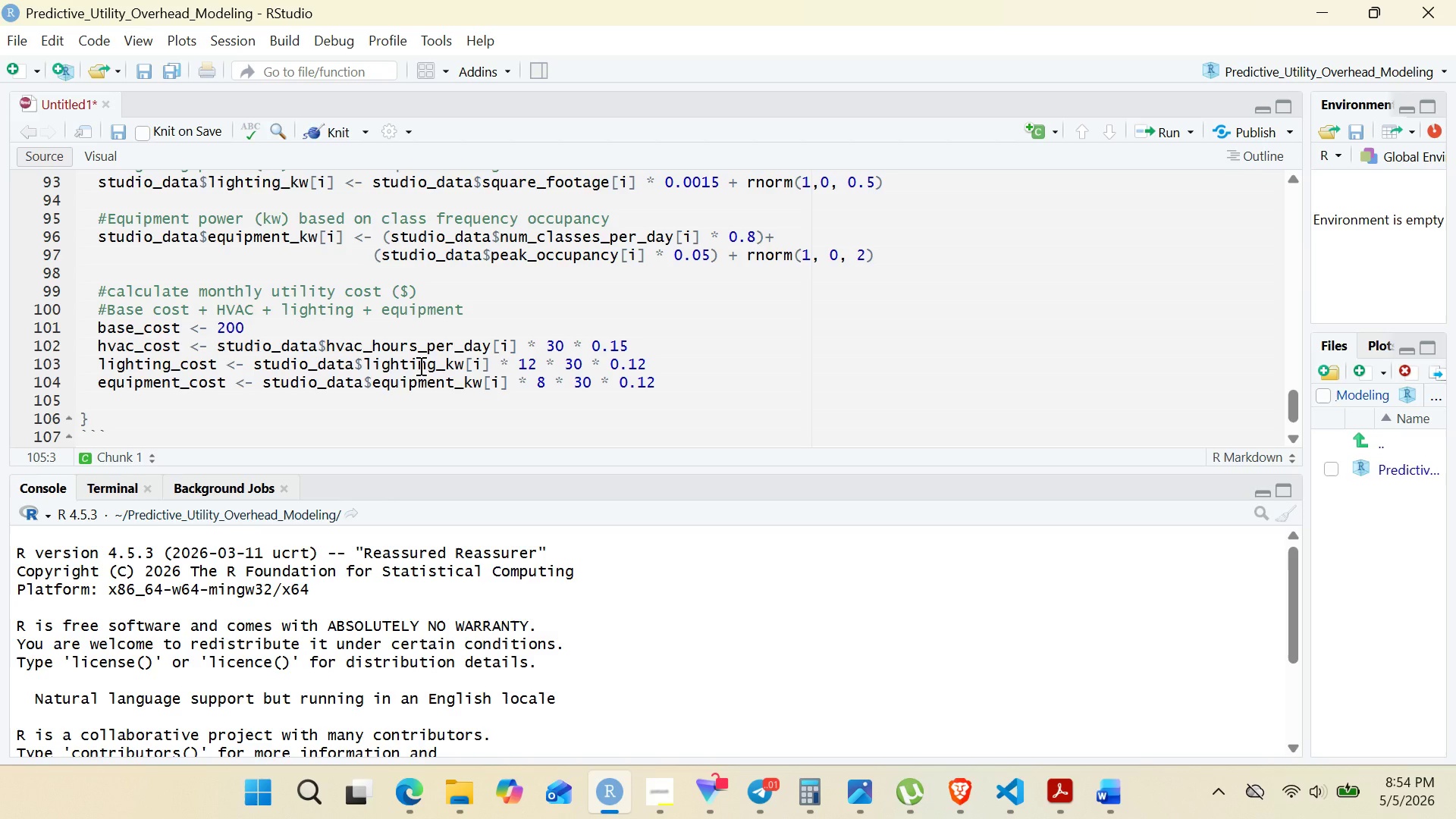 
wait(50.67)
 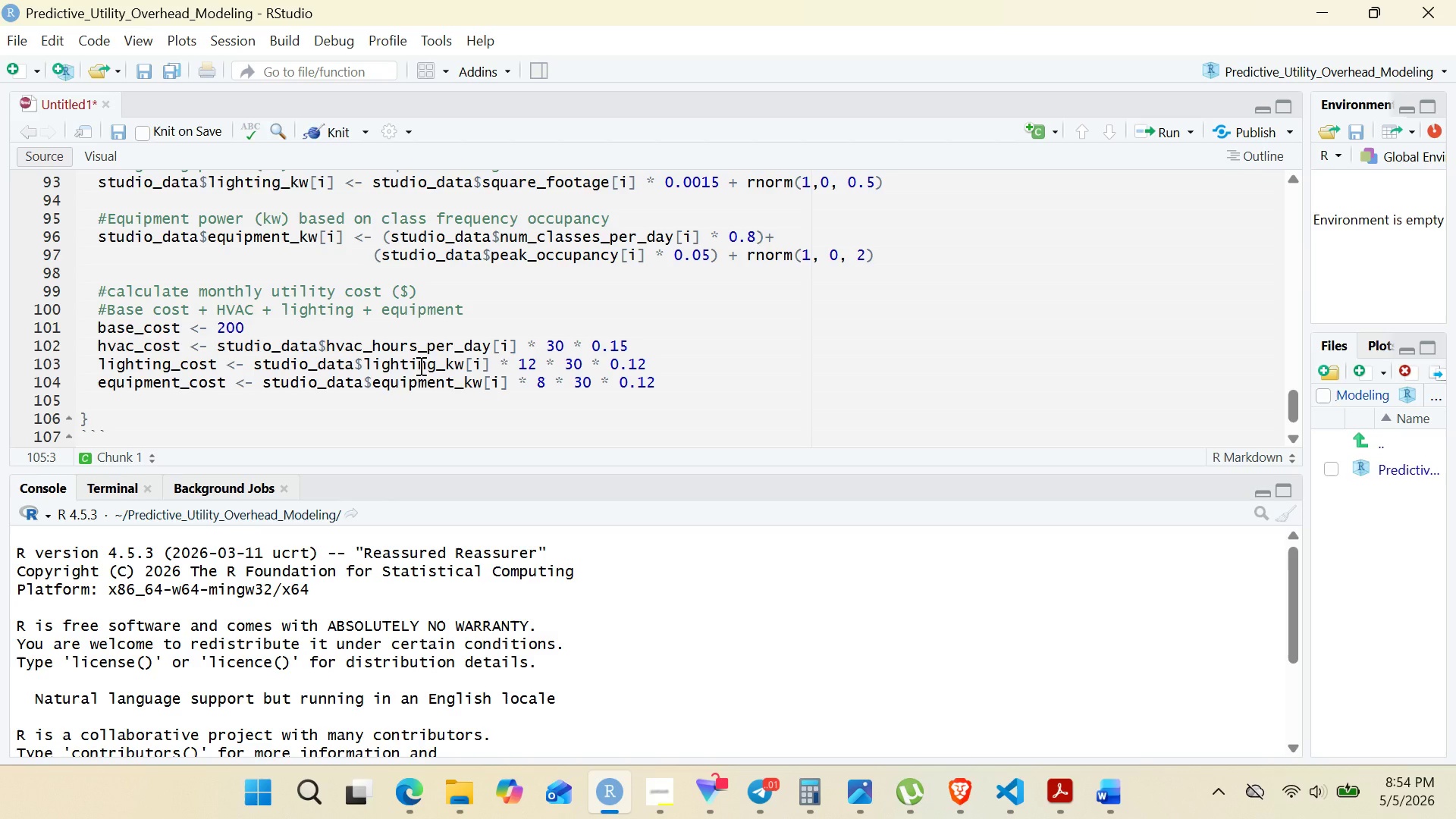 
key(Enter)
 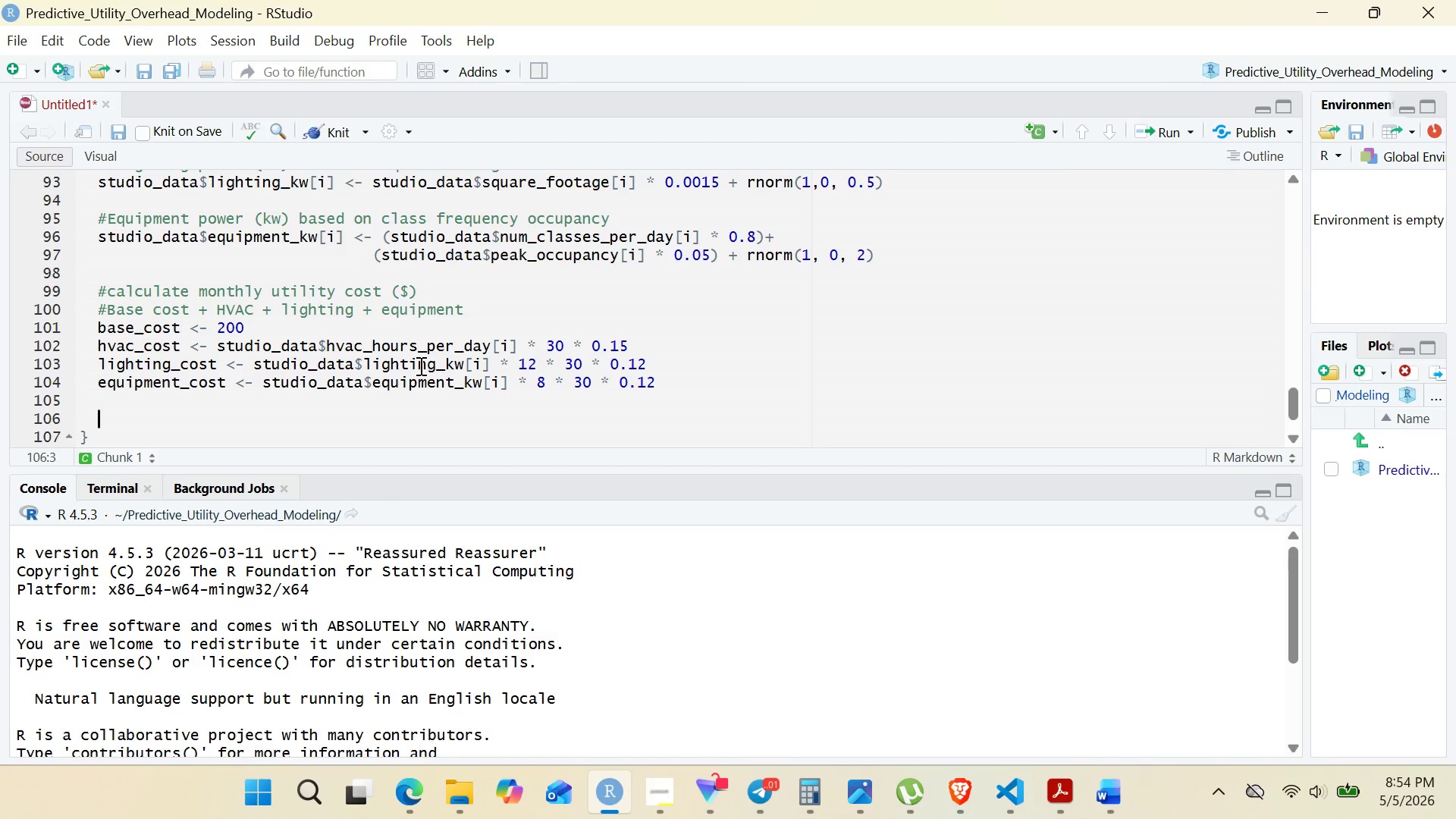 
key(Shift+3)
 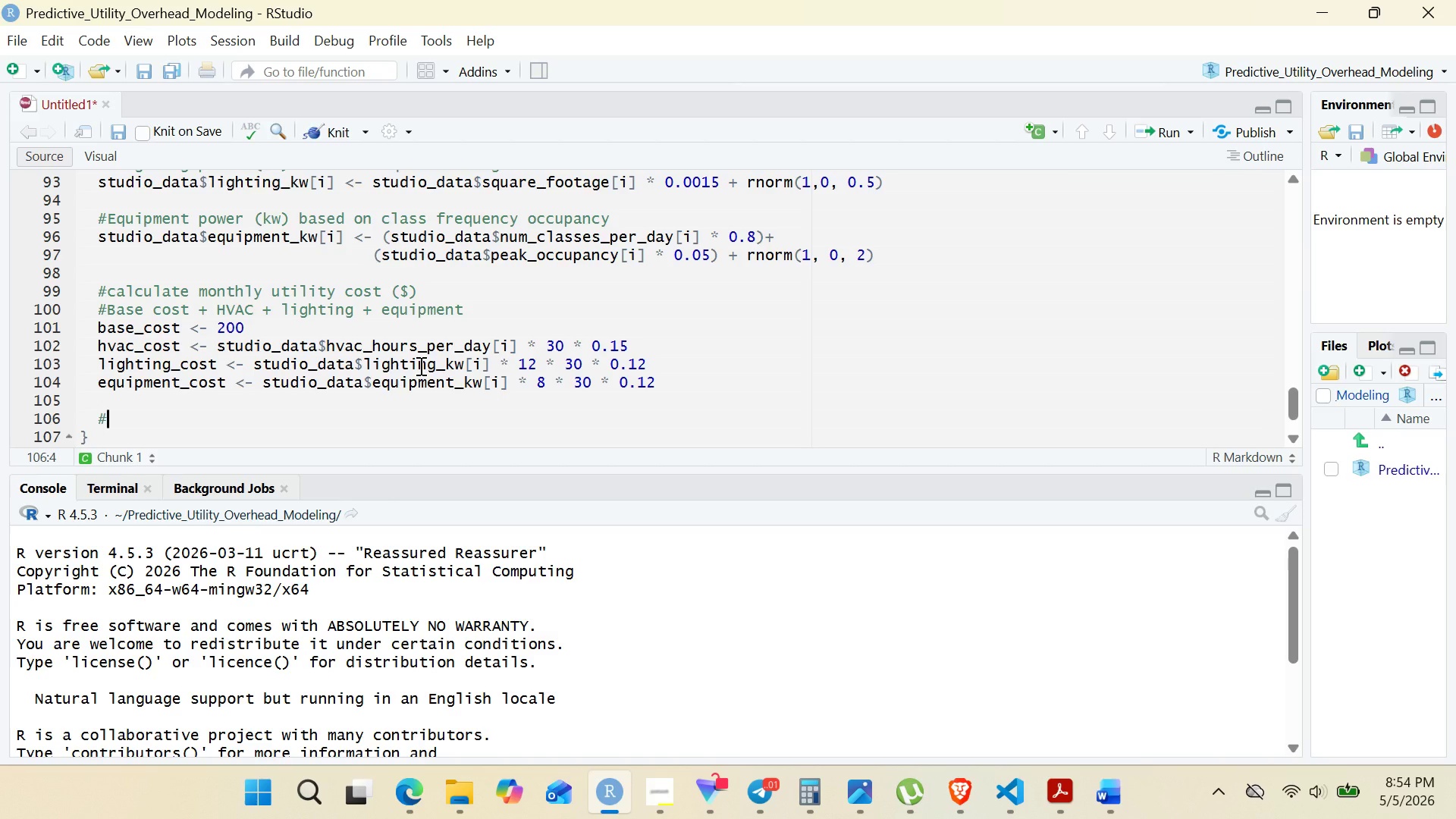 
key(Space)
 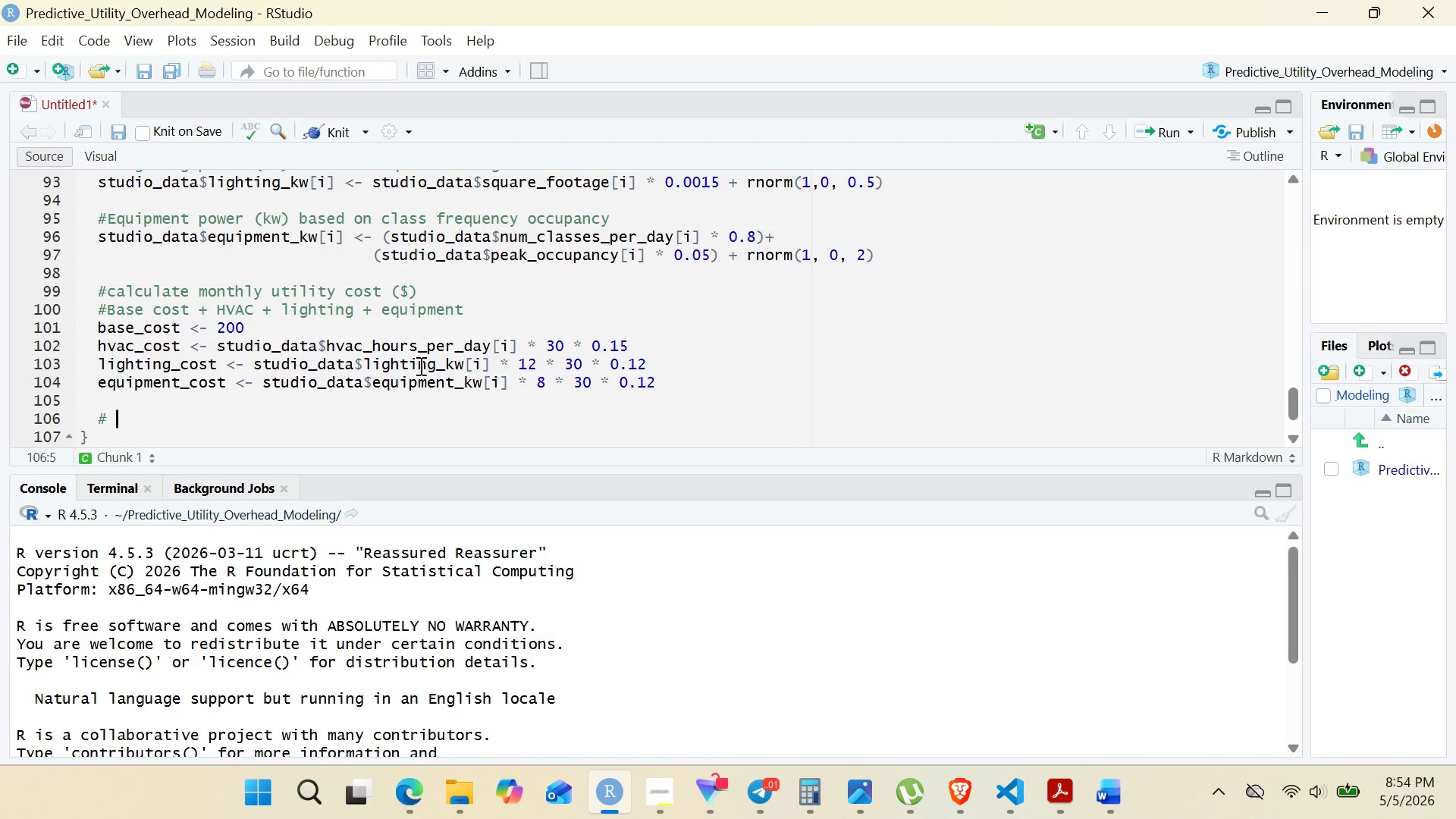 
type(Mon)
 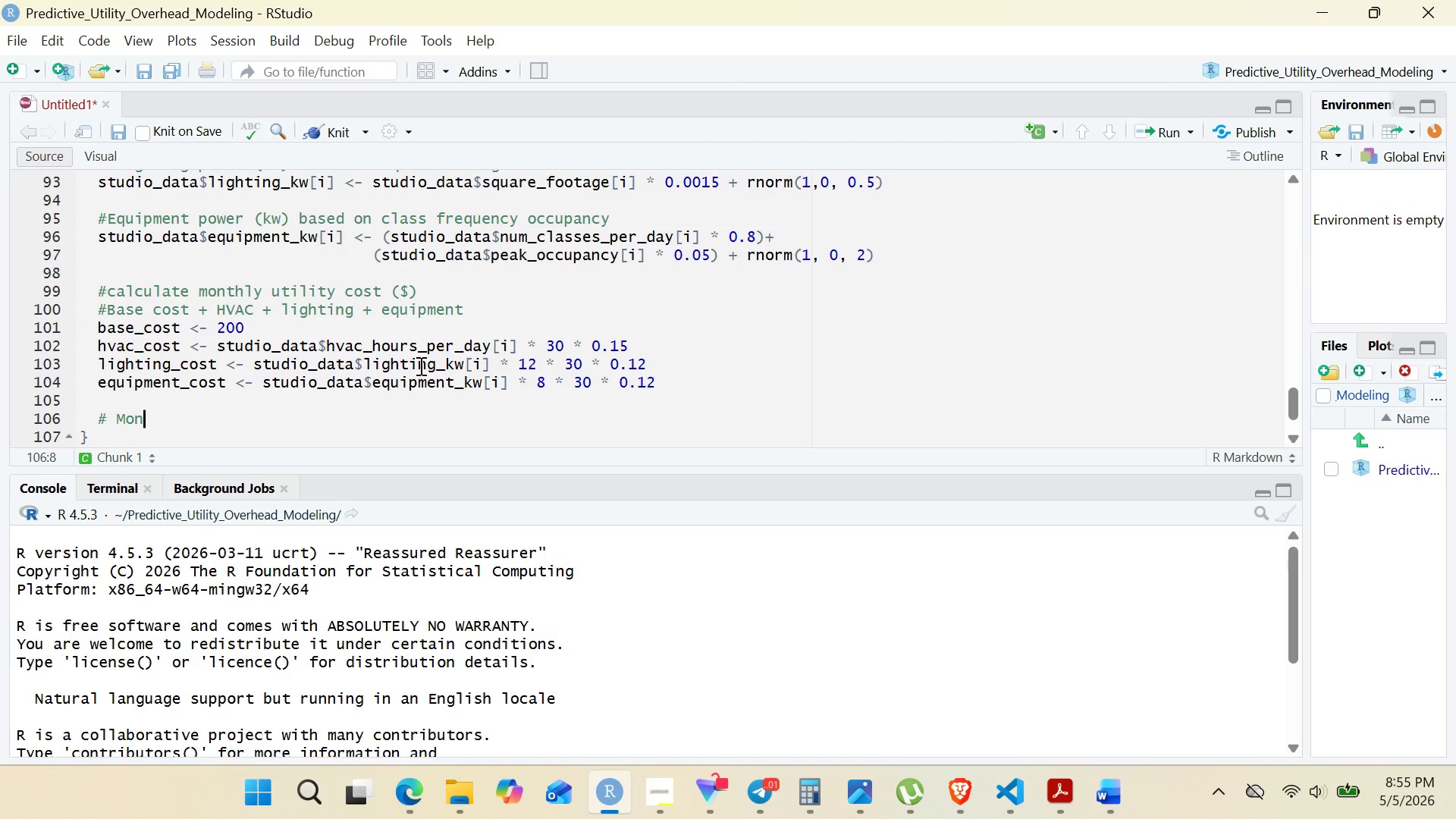 
wait(17.36)
 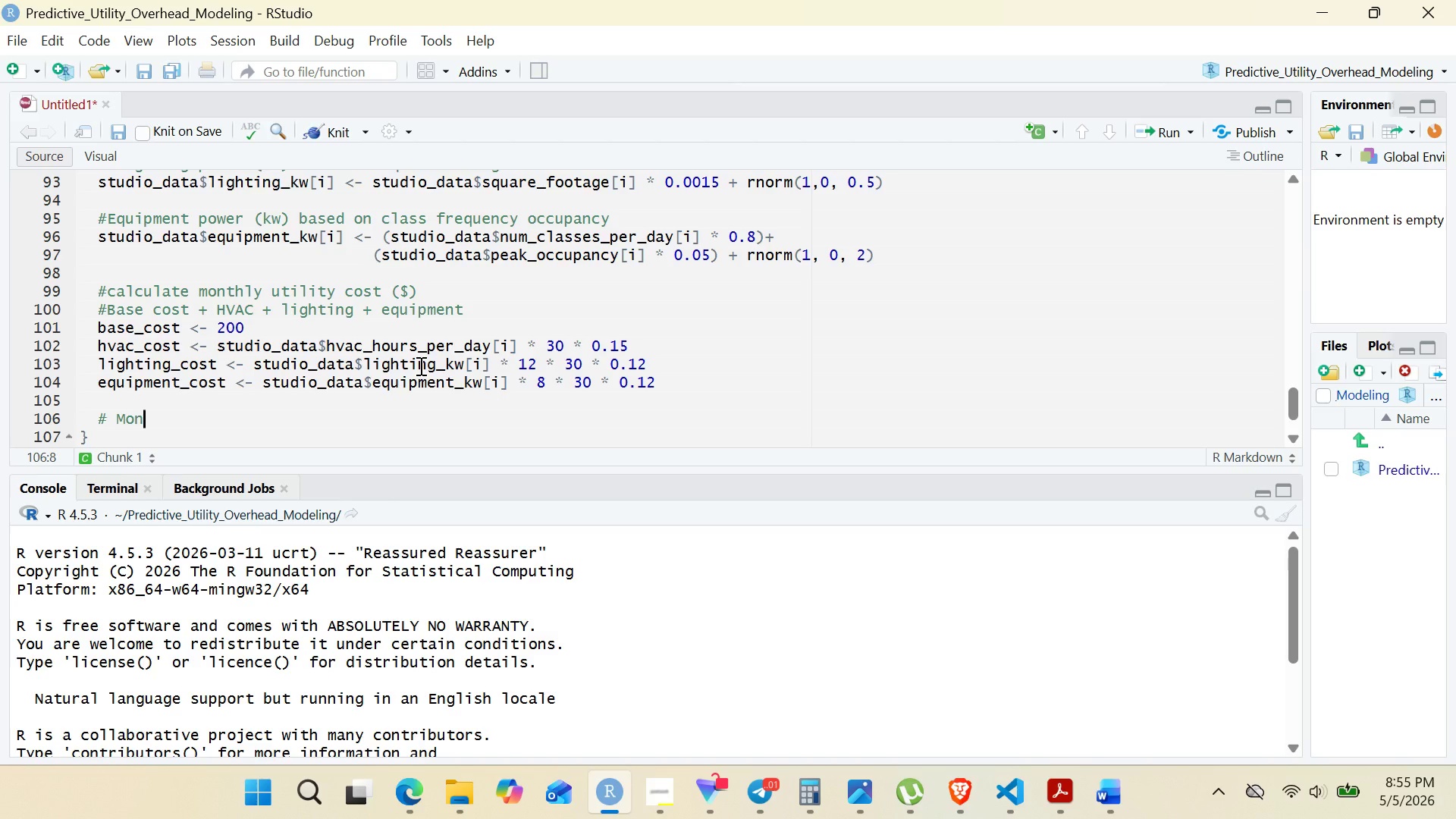 
type(thly main)
 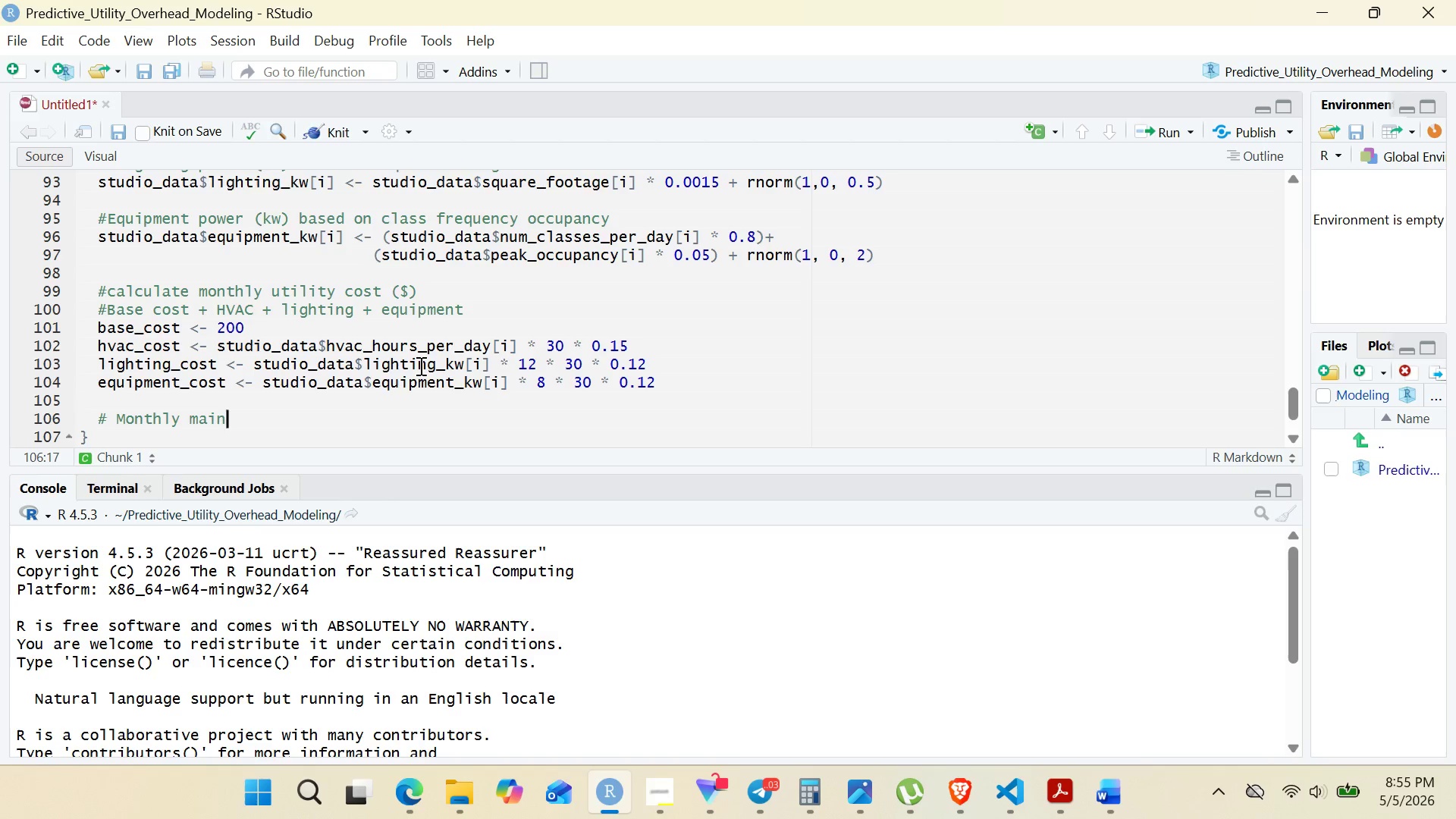 
type(r)
key(Backspace)
type(tenance )
 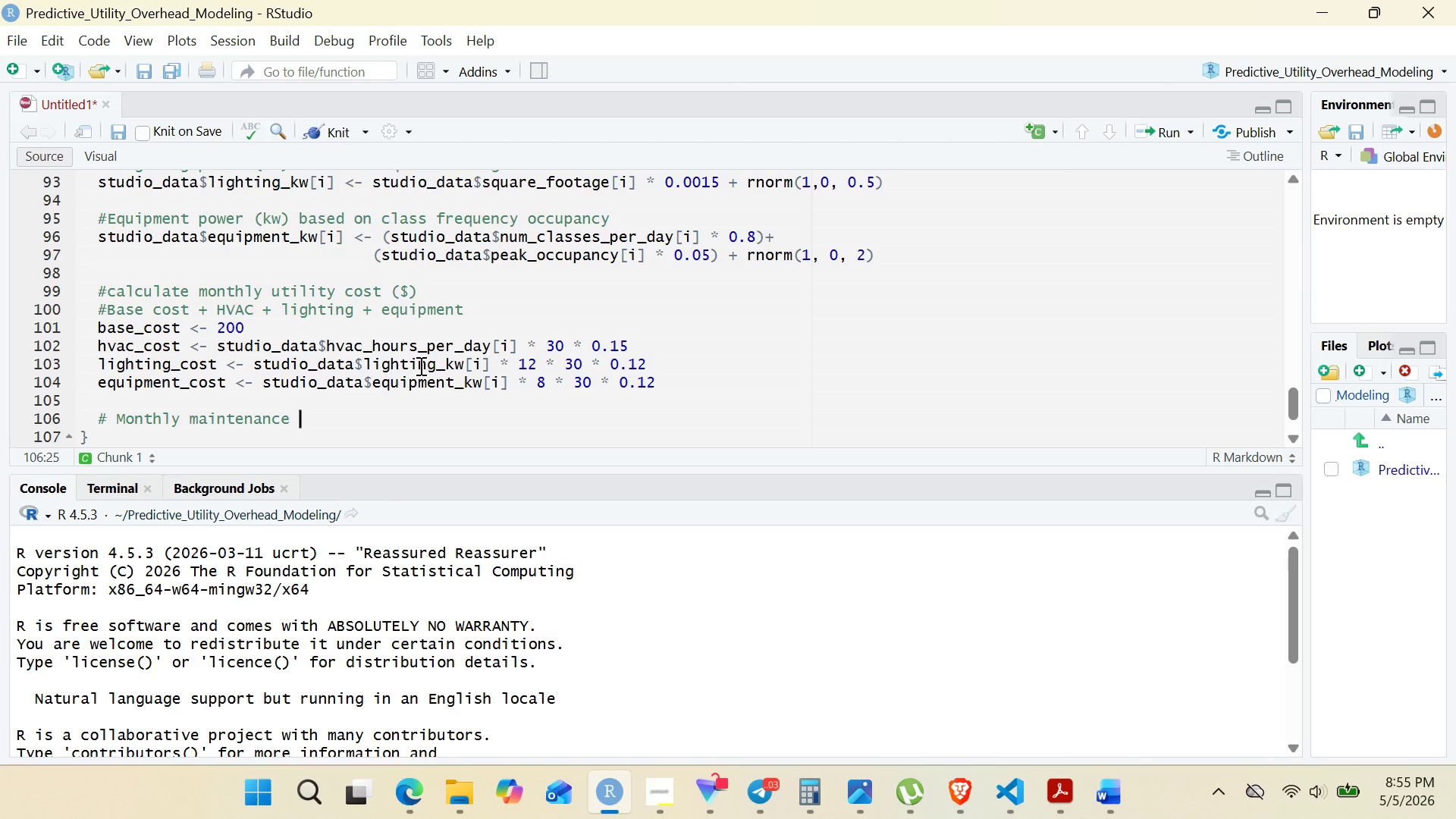 
wait(5.81)
 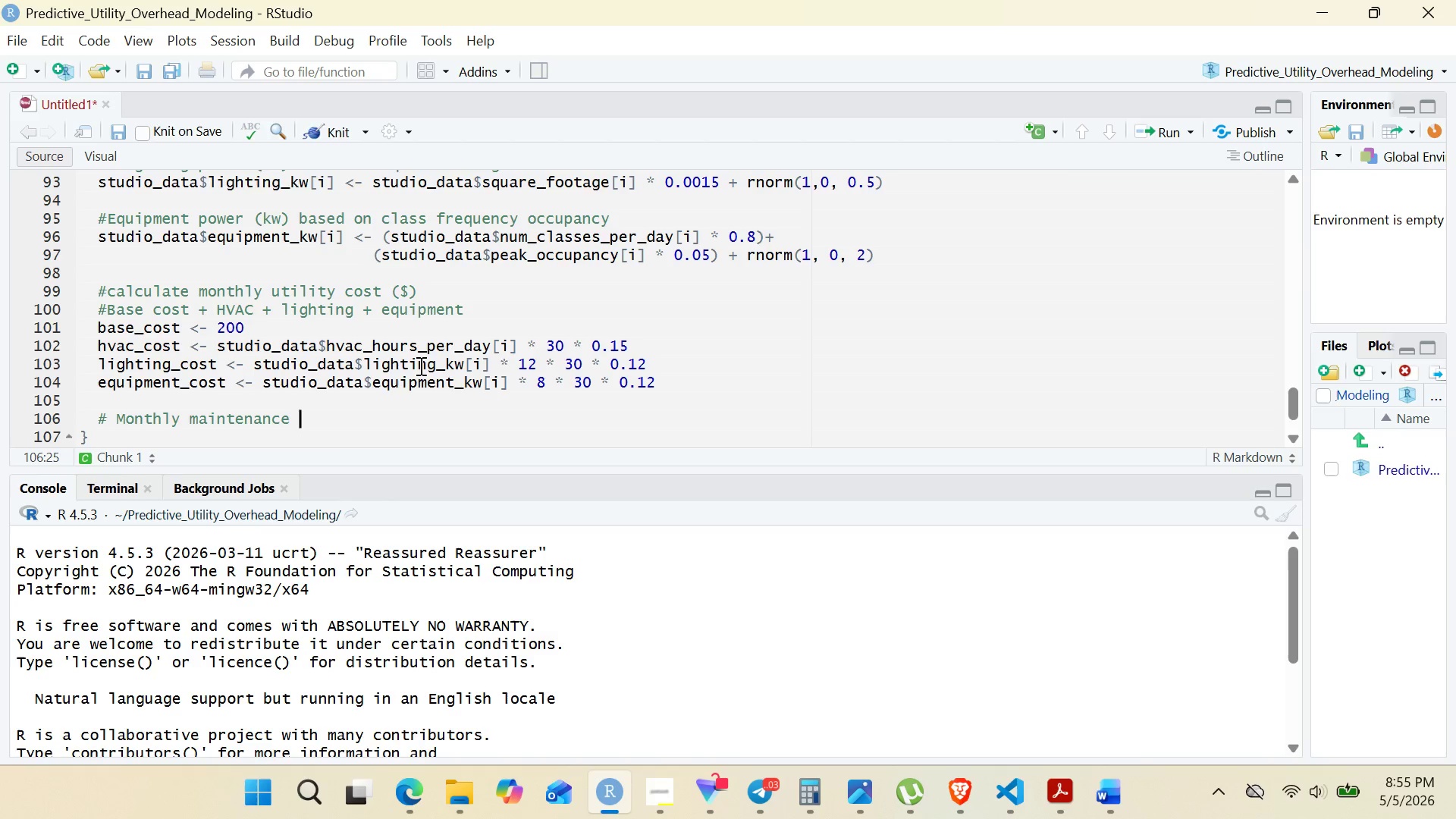 
type(cost ($)
 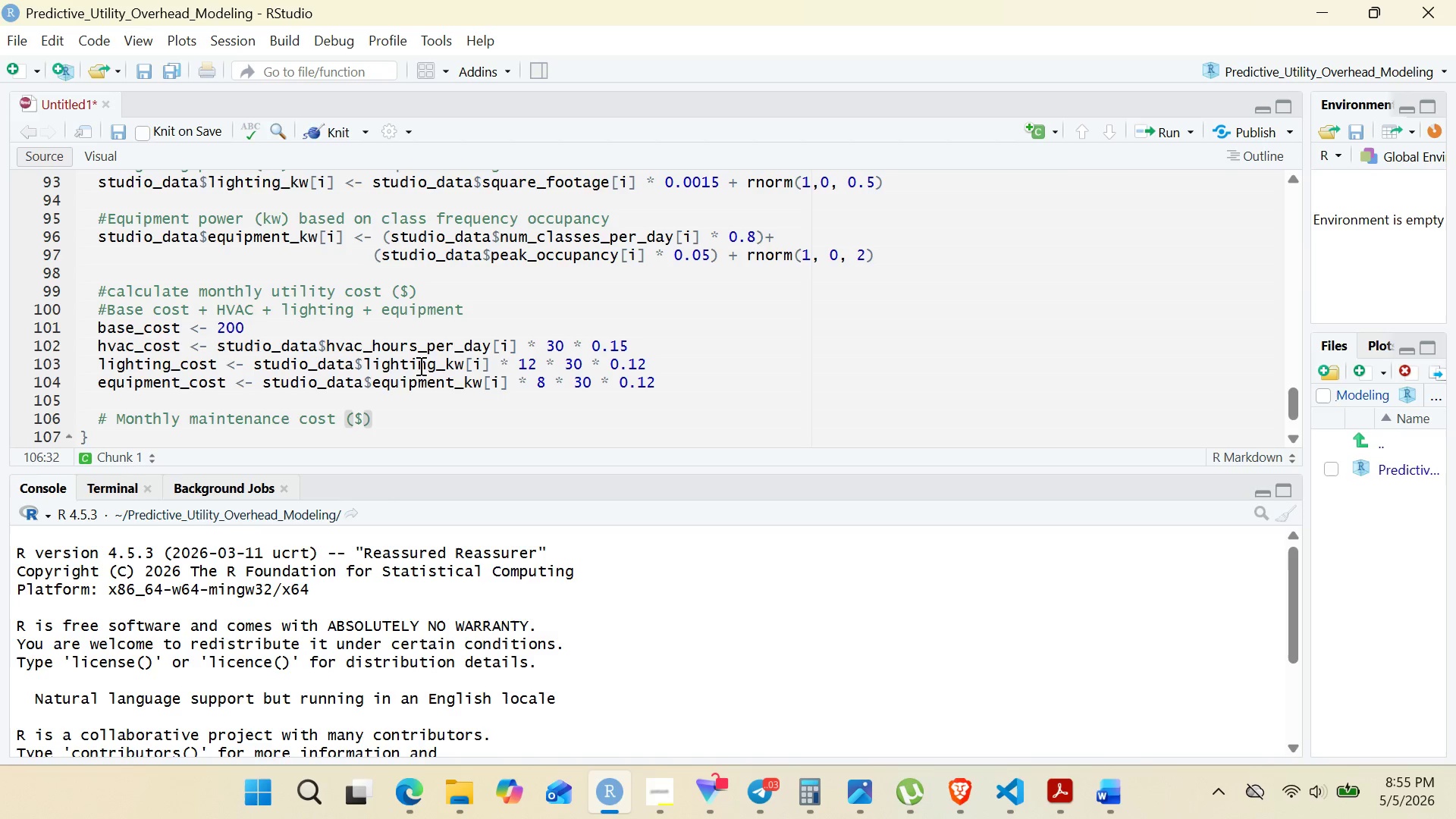 
key(ArrowRight)
 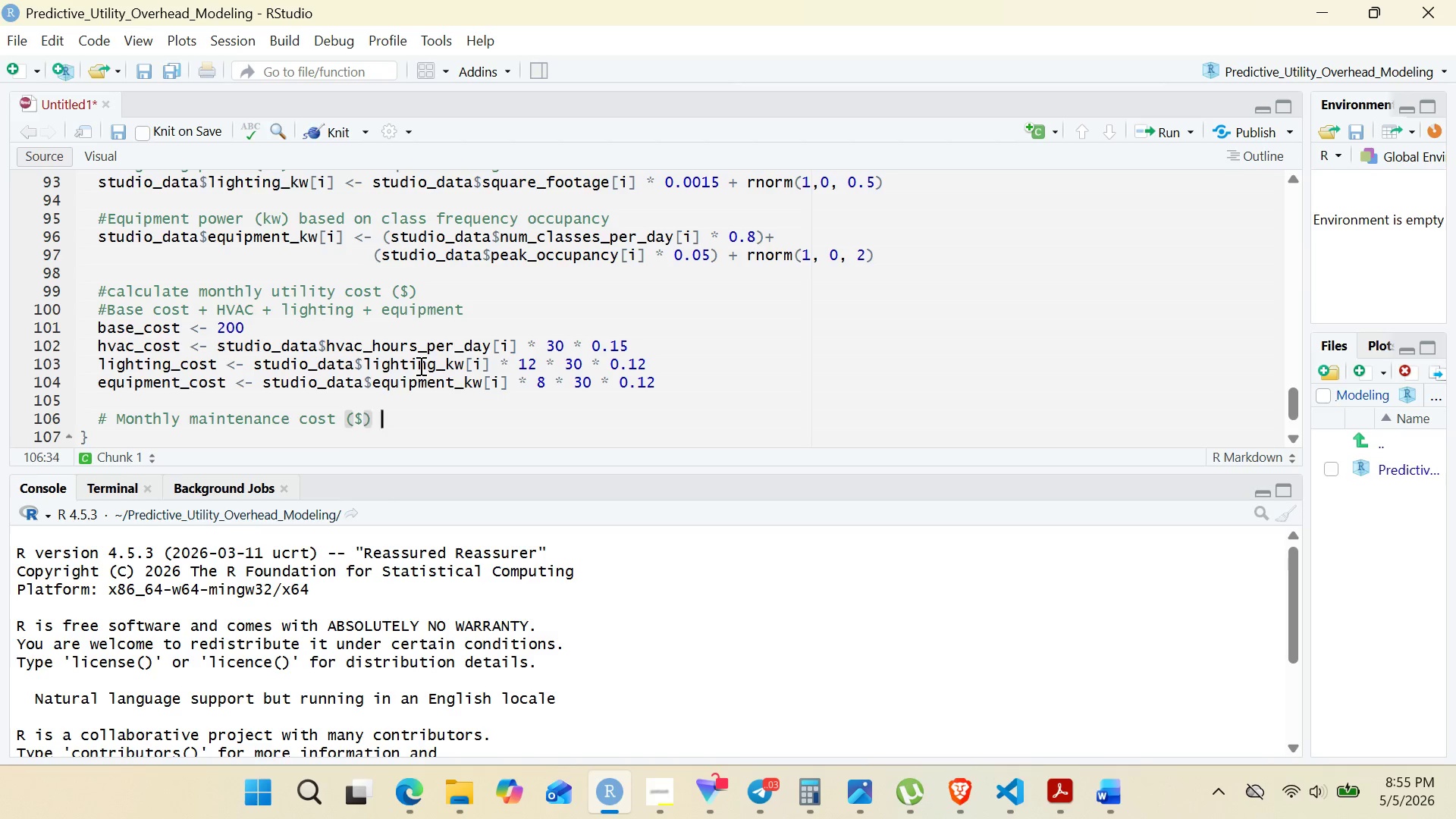 
key(Space)
 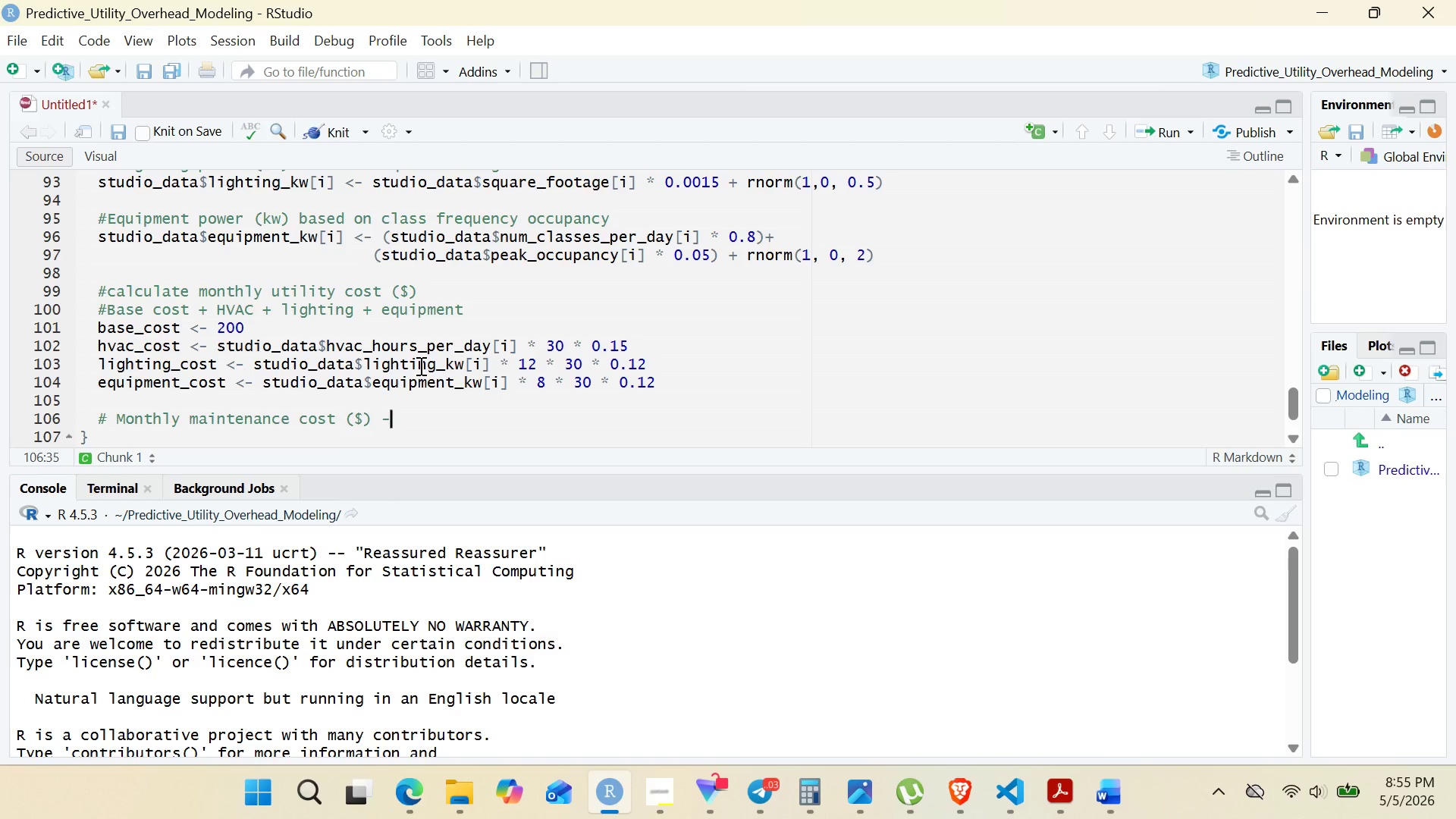 
key(Minus)
 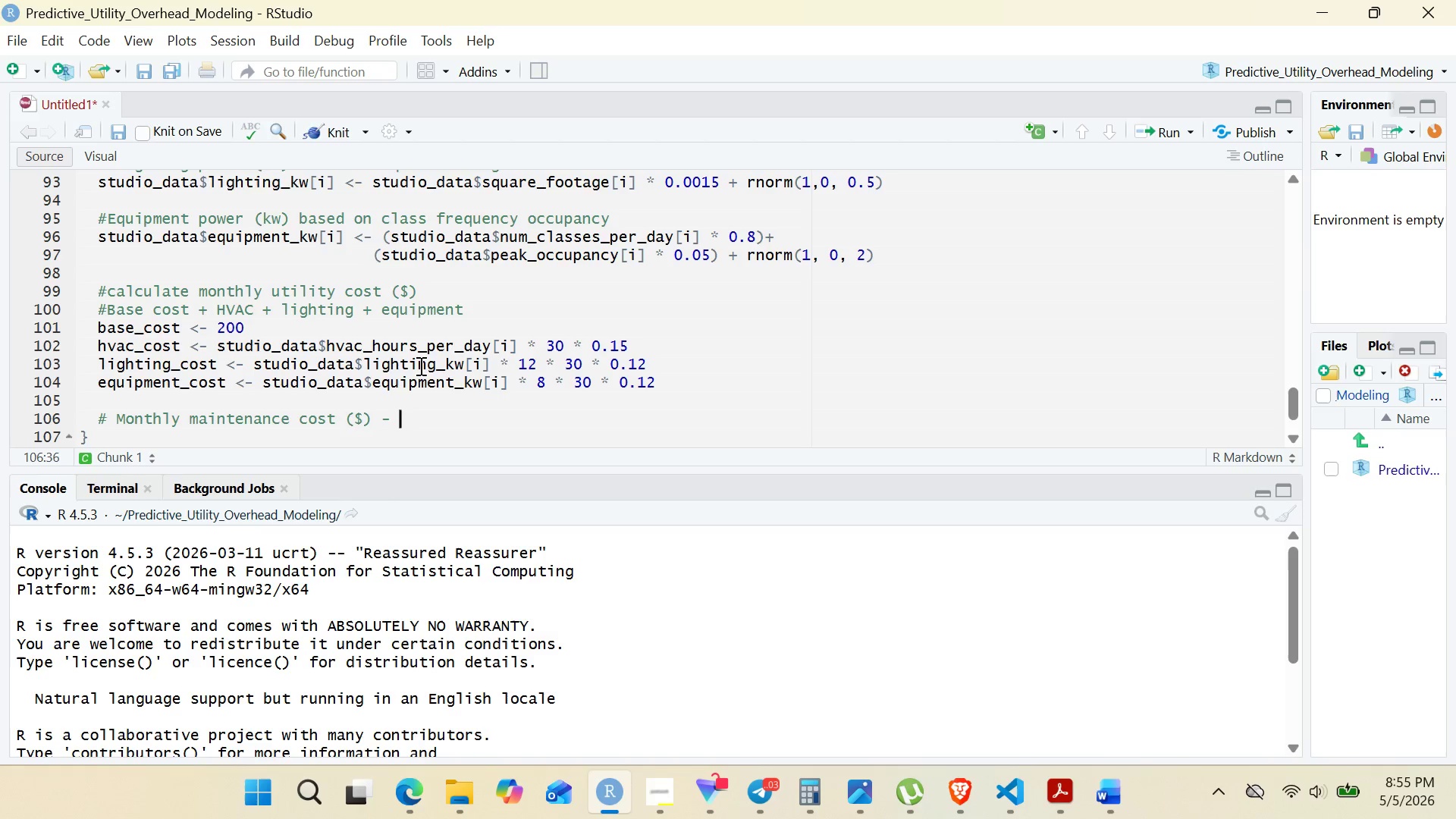 
key(Space)
 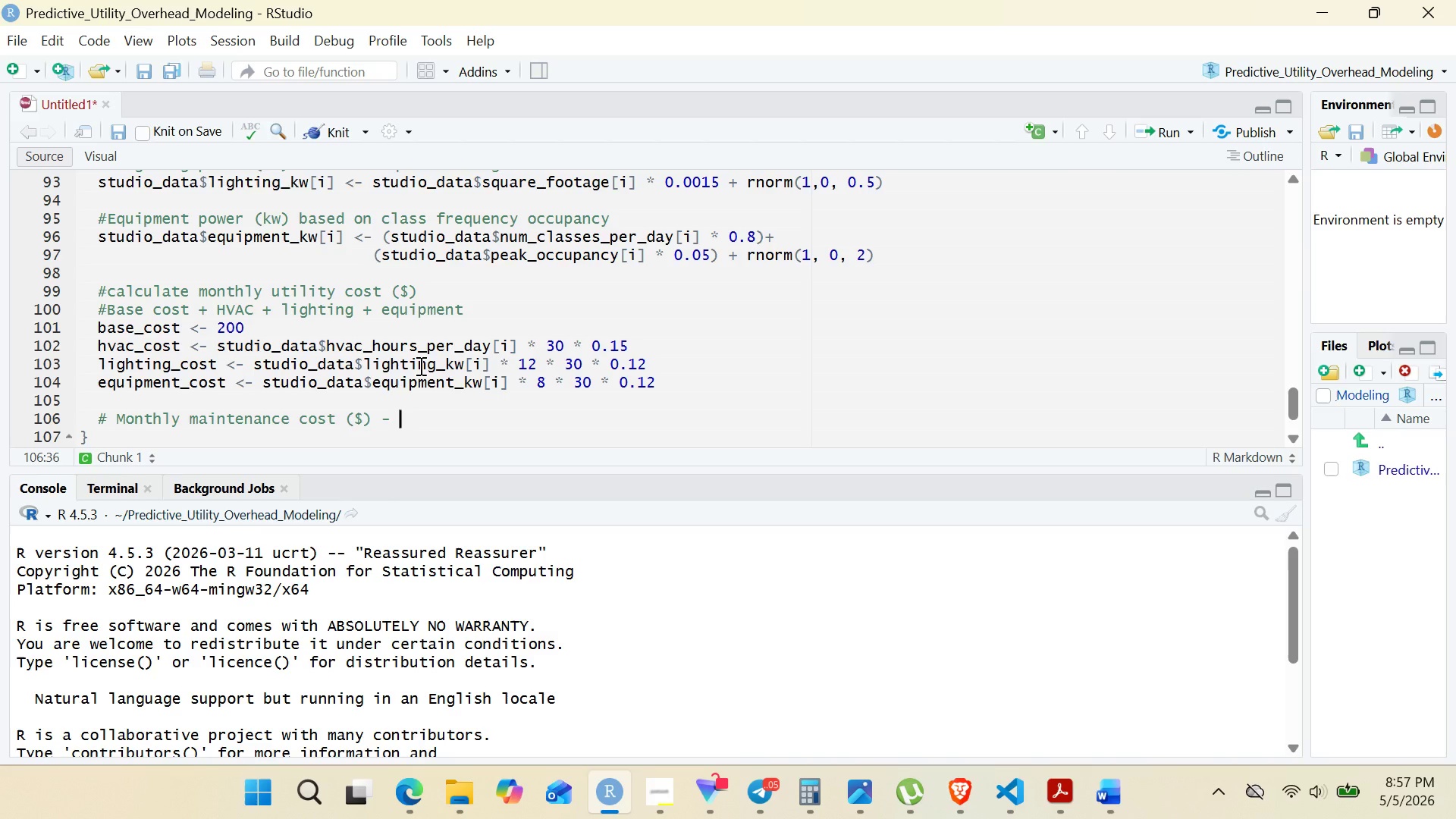 
wait(134.91)
 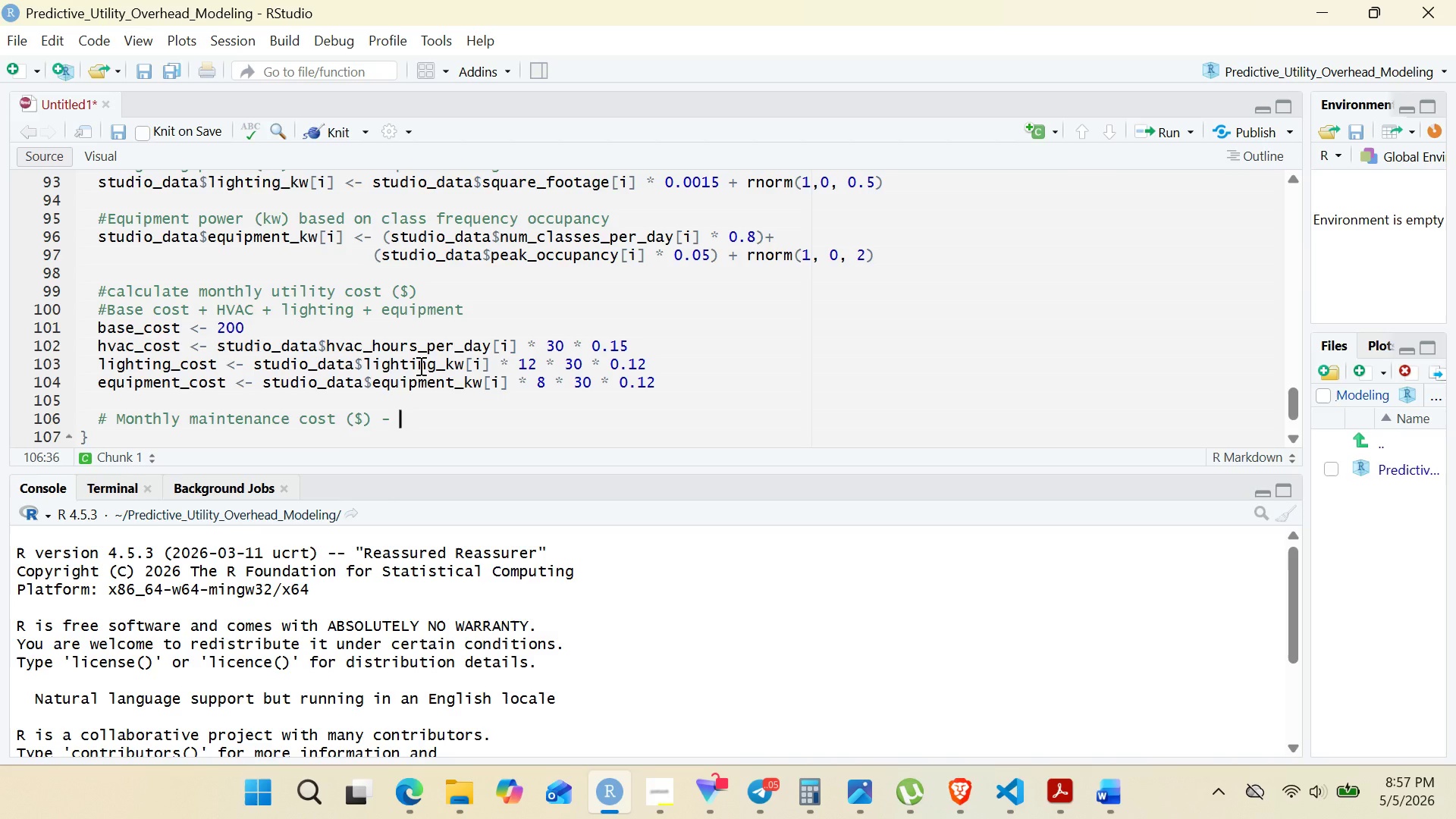 
type(correlar)
key(Backspace)
 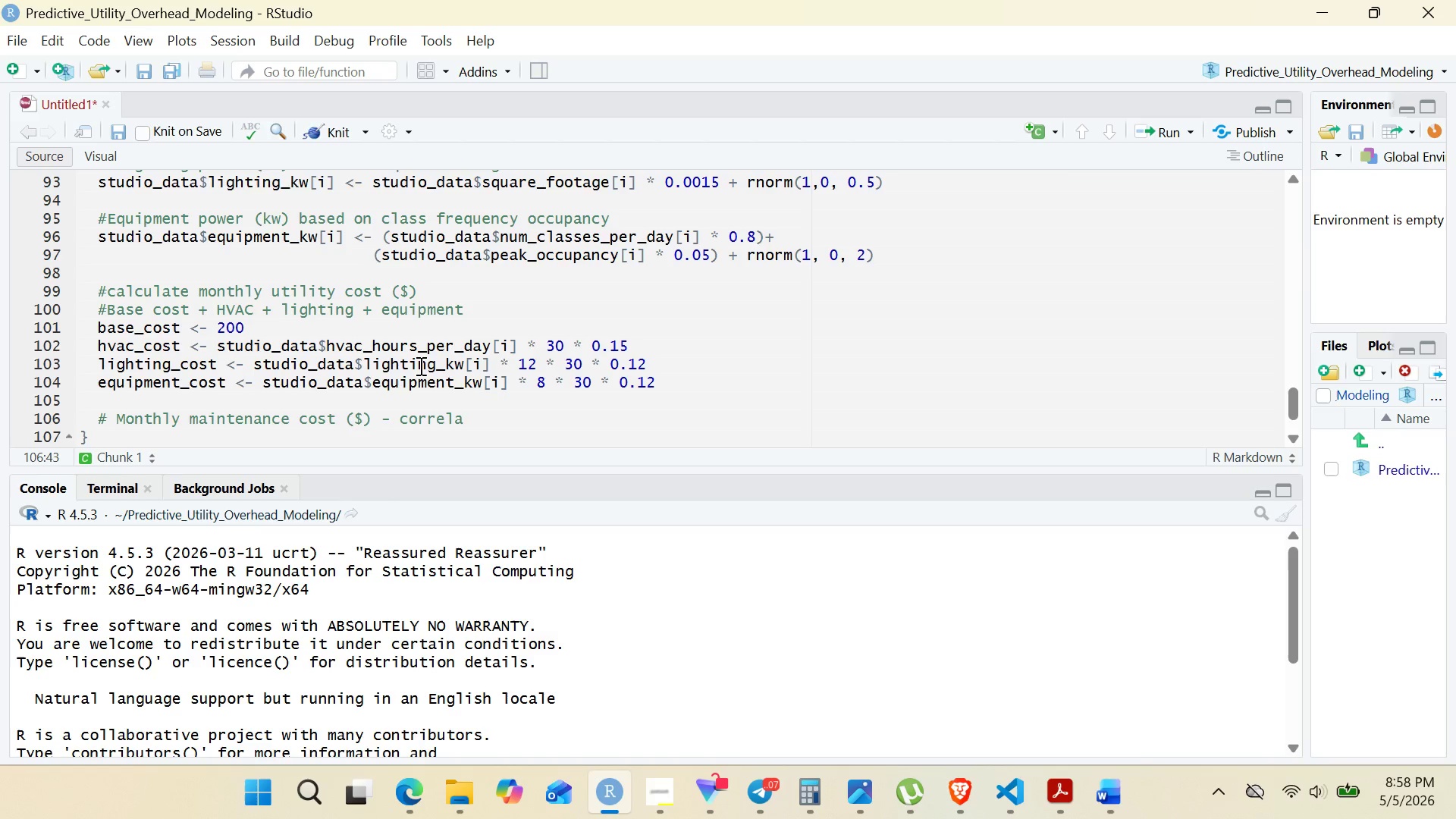 
wait(43.86)
 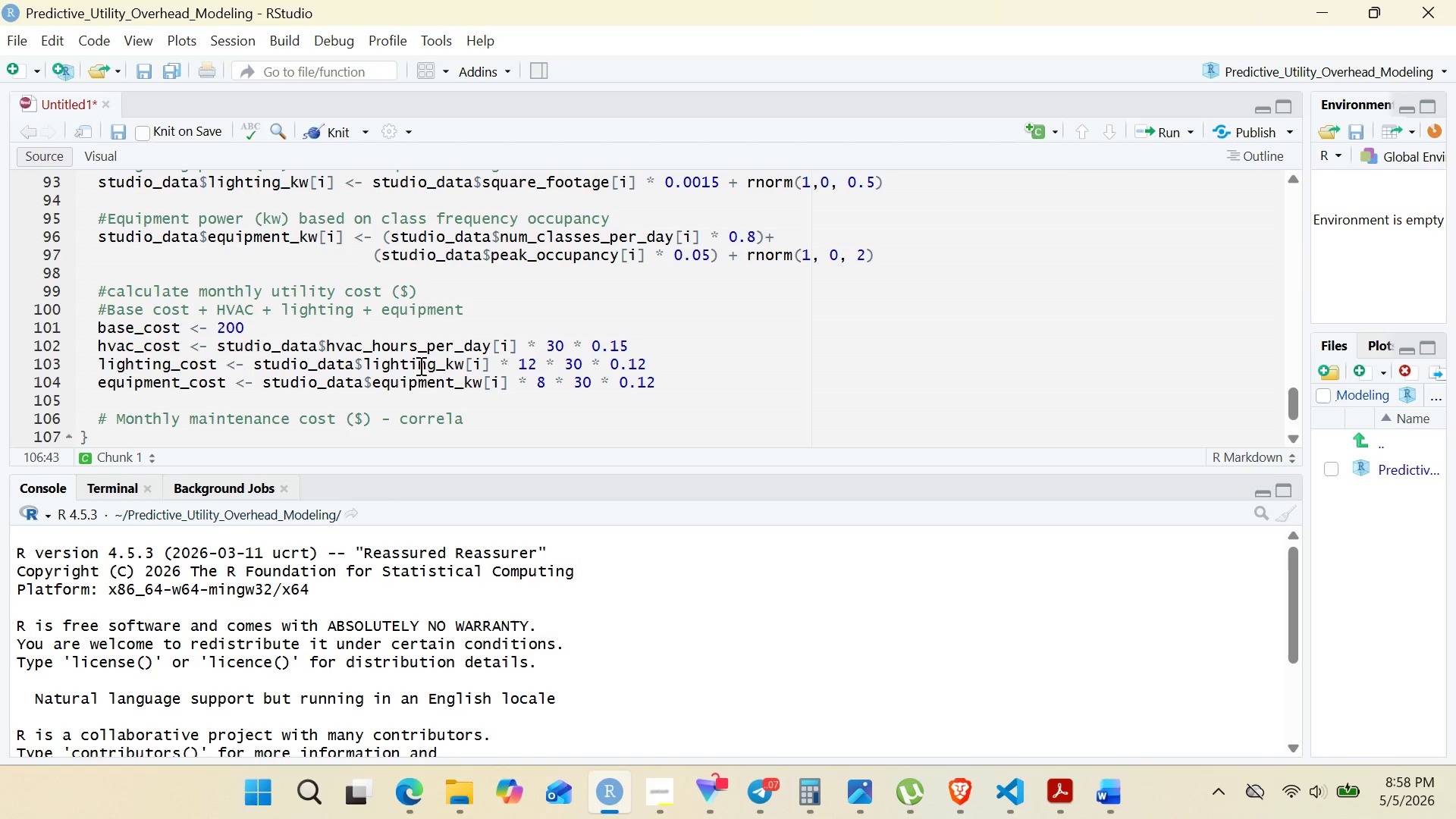 
type(tion)
 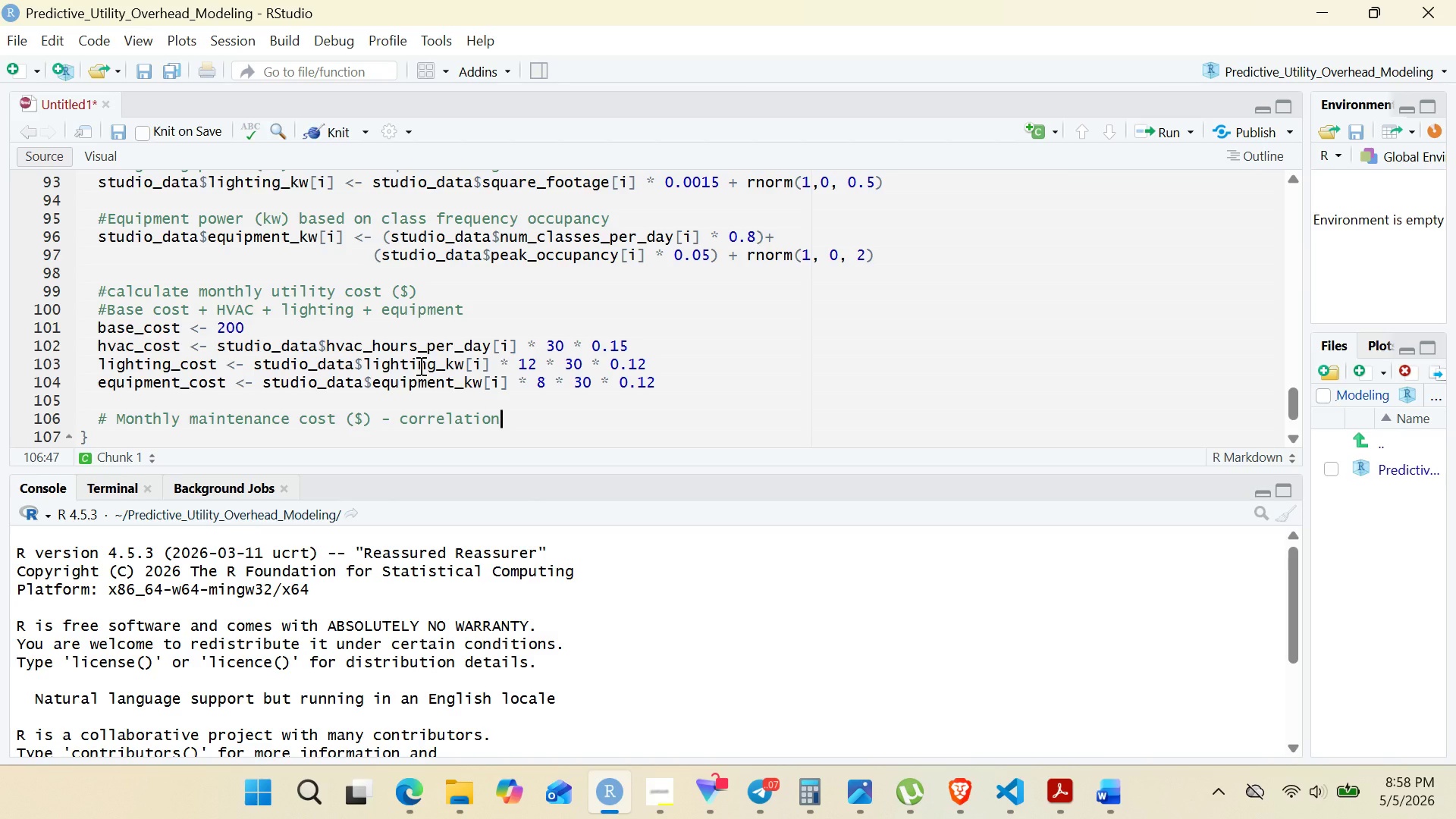 
key(Backspace)
 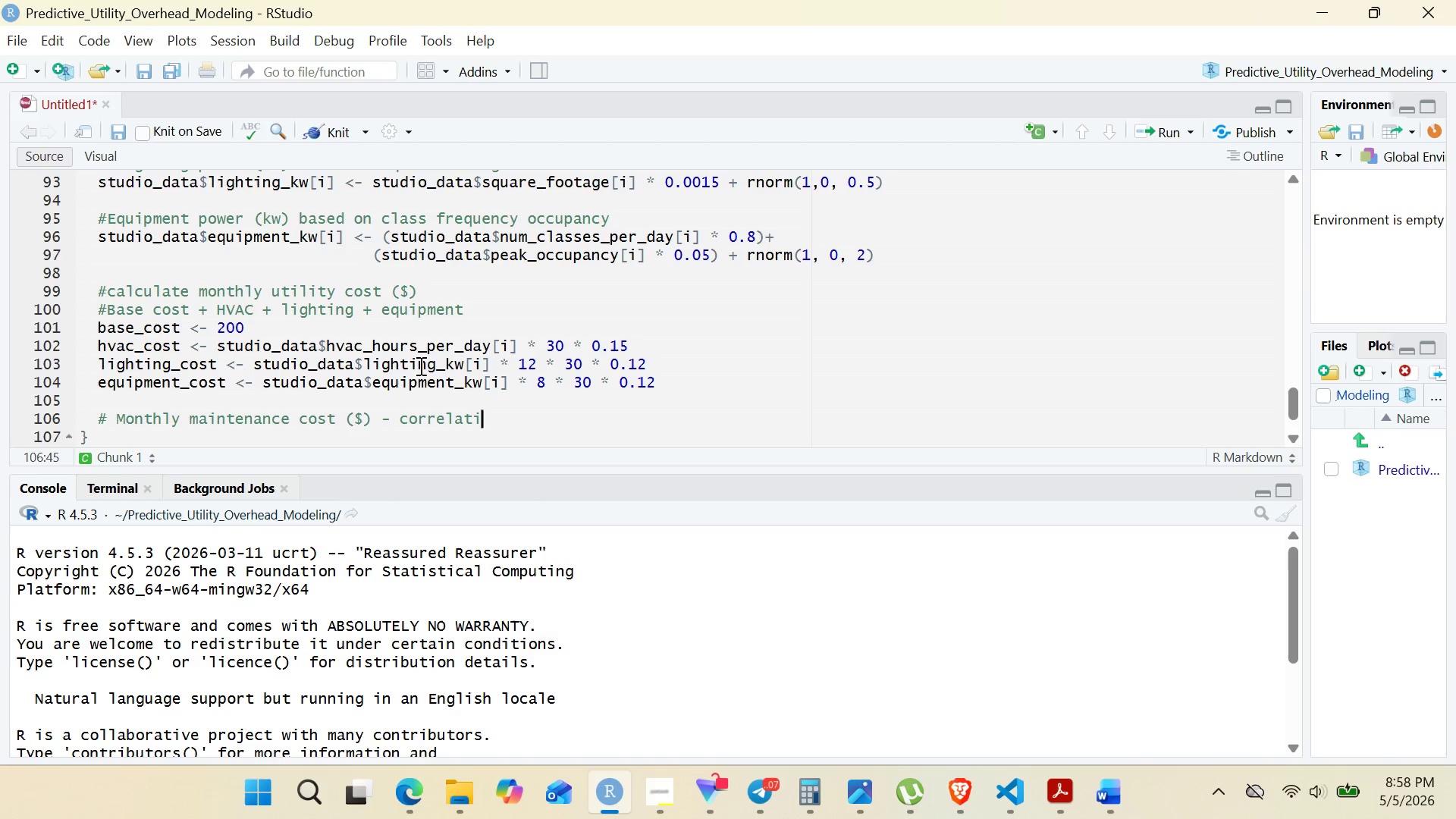 
key(Backspace)
 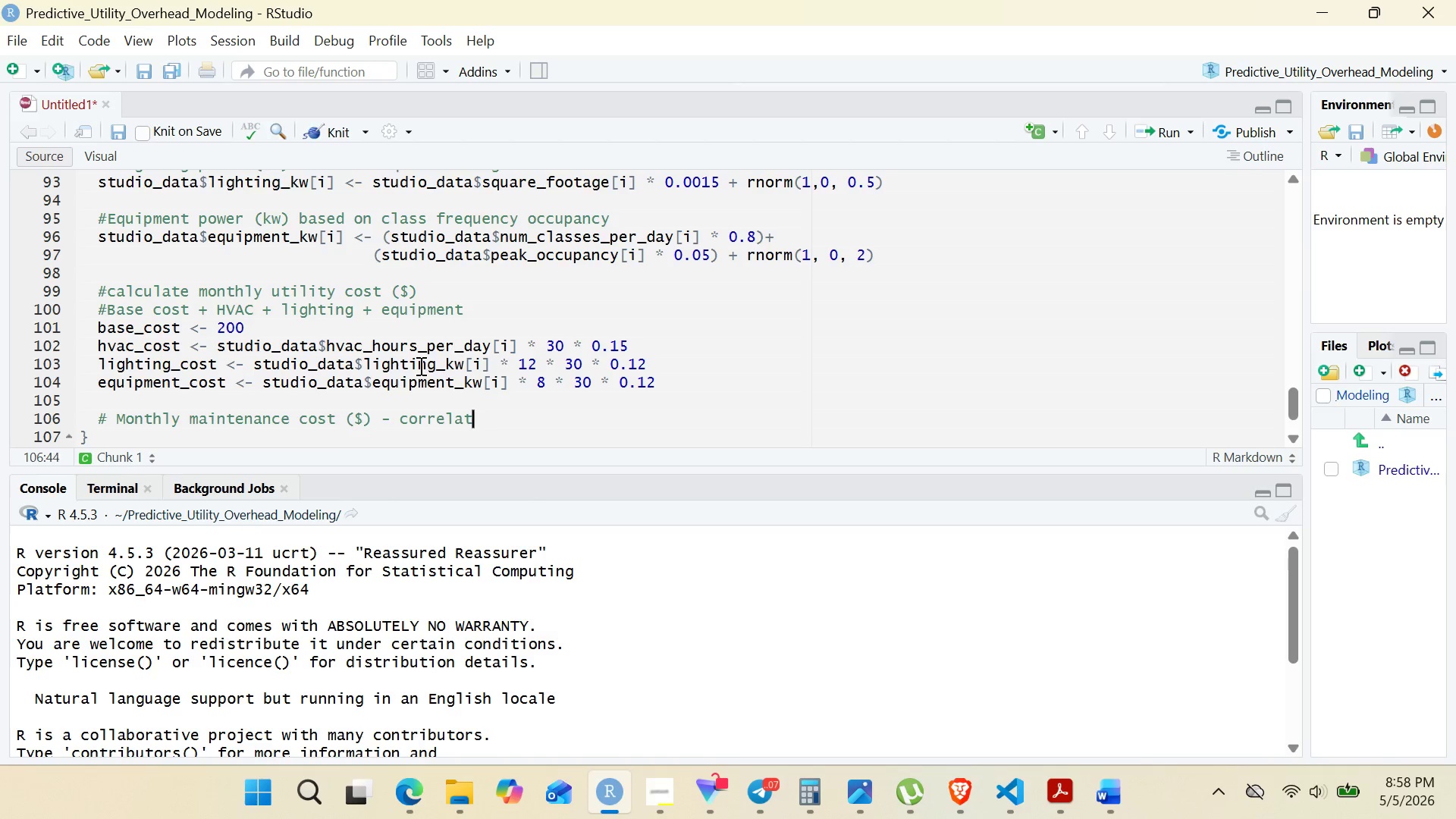 
key(Backspace)
 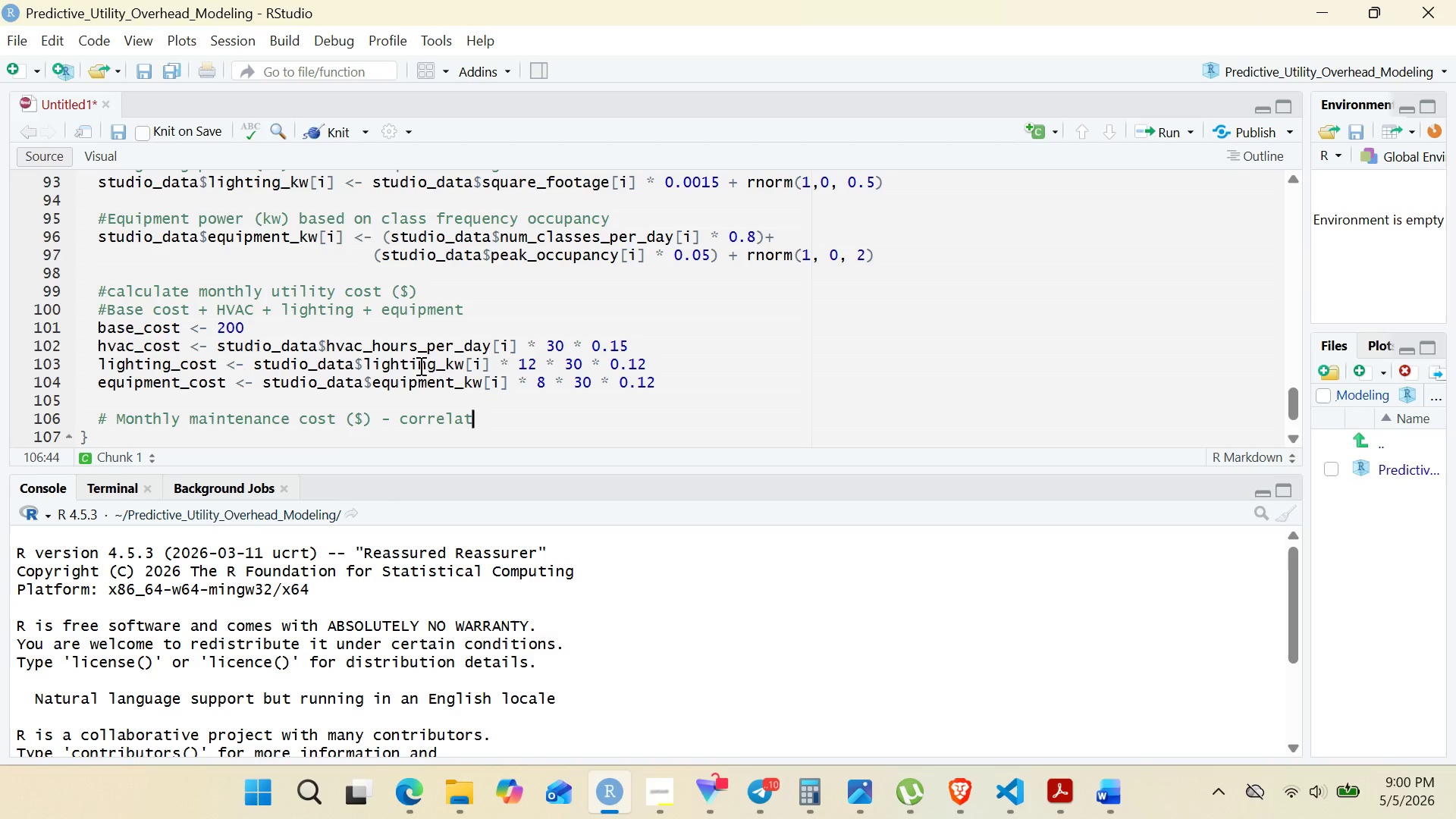 
wait(114.38)
 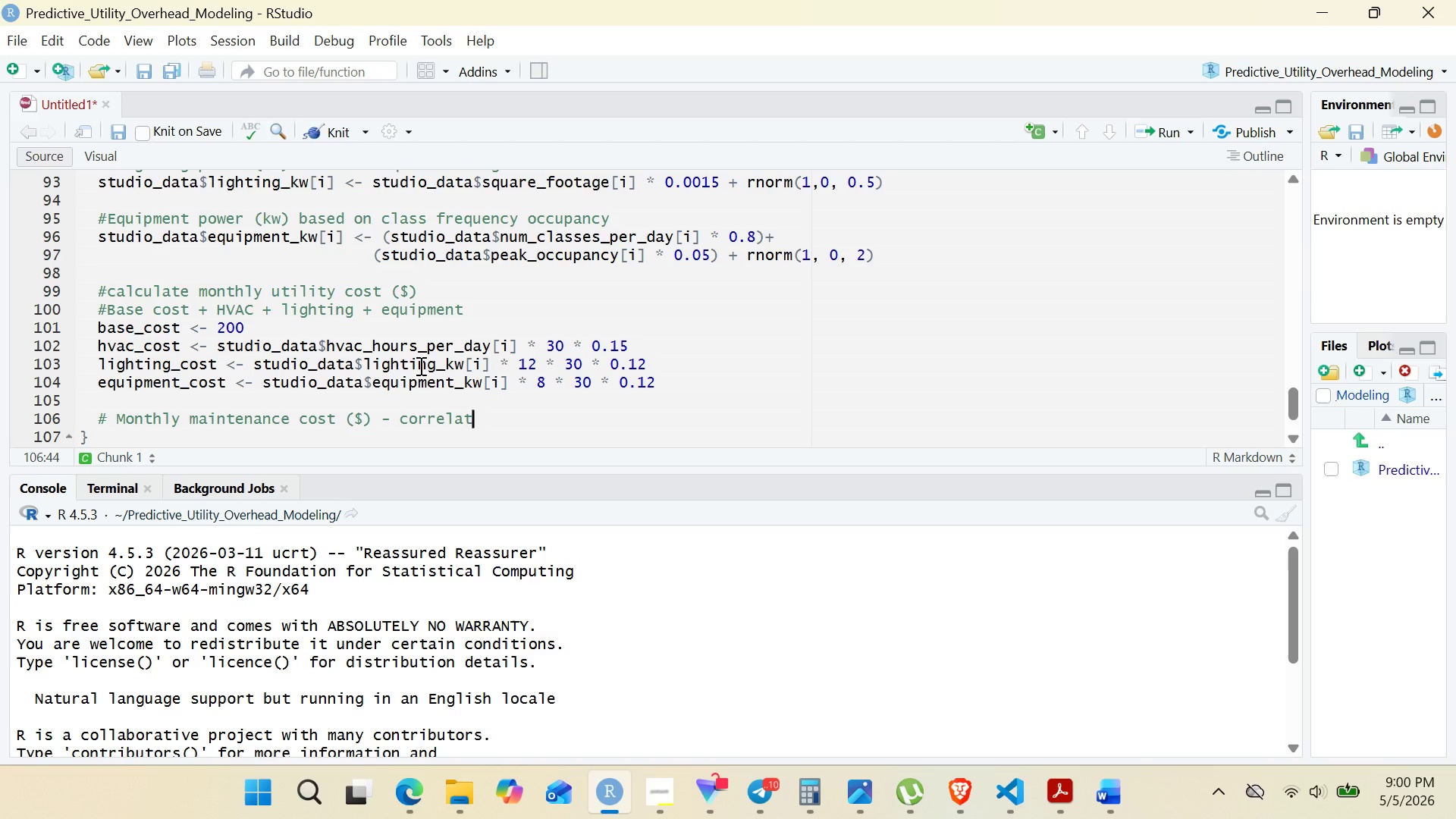 
type(ed with usag)
 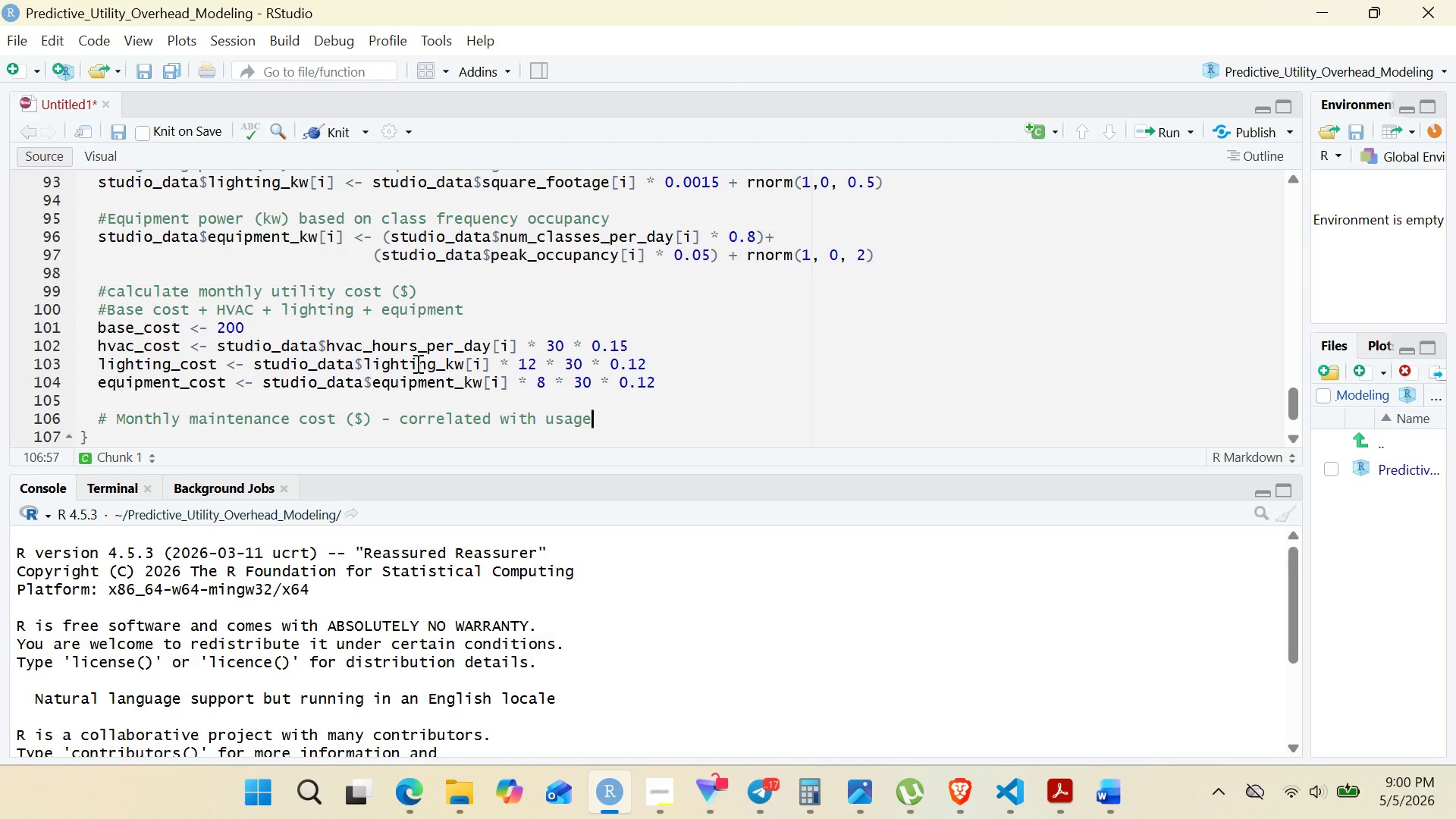 
key(E)
 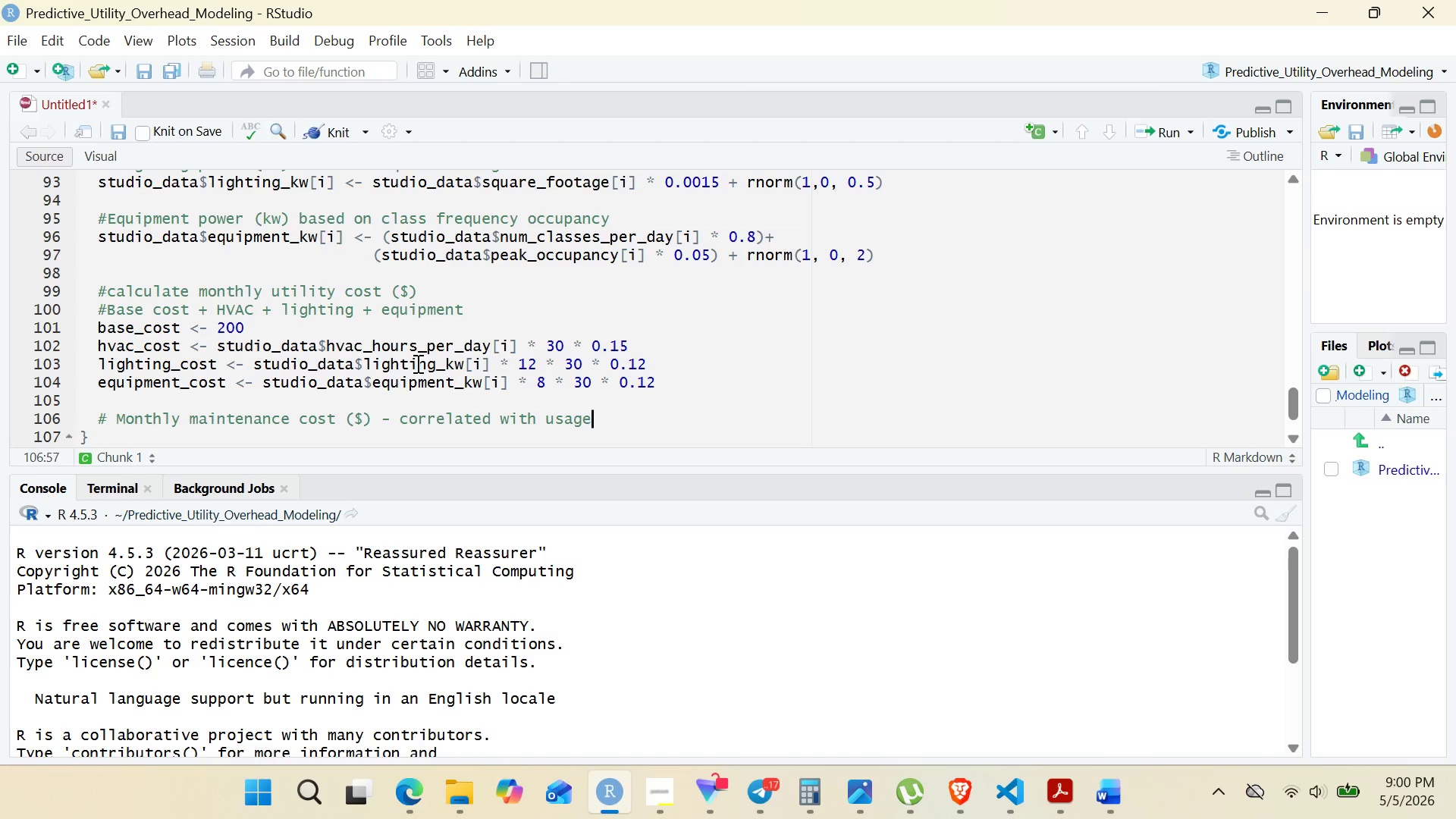 
key(Space)
 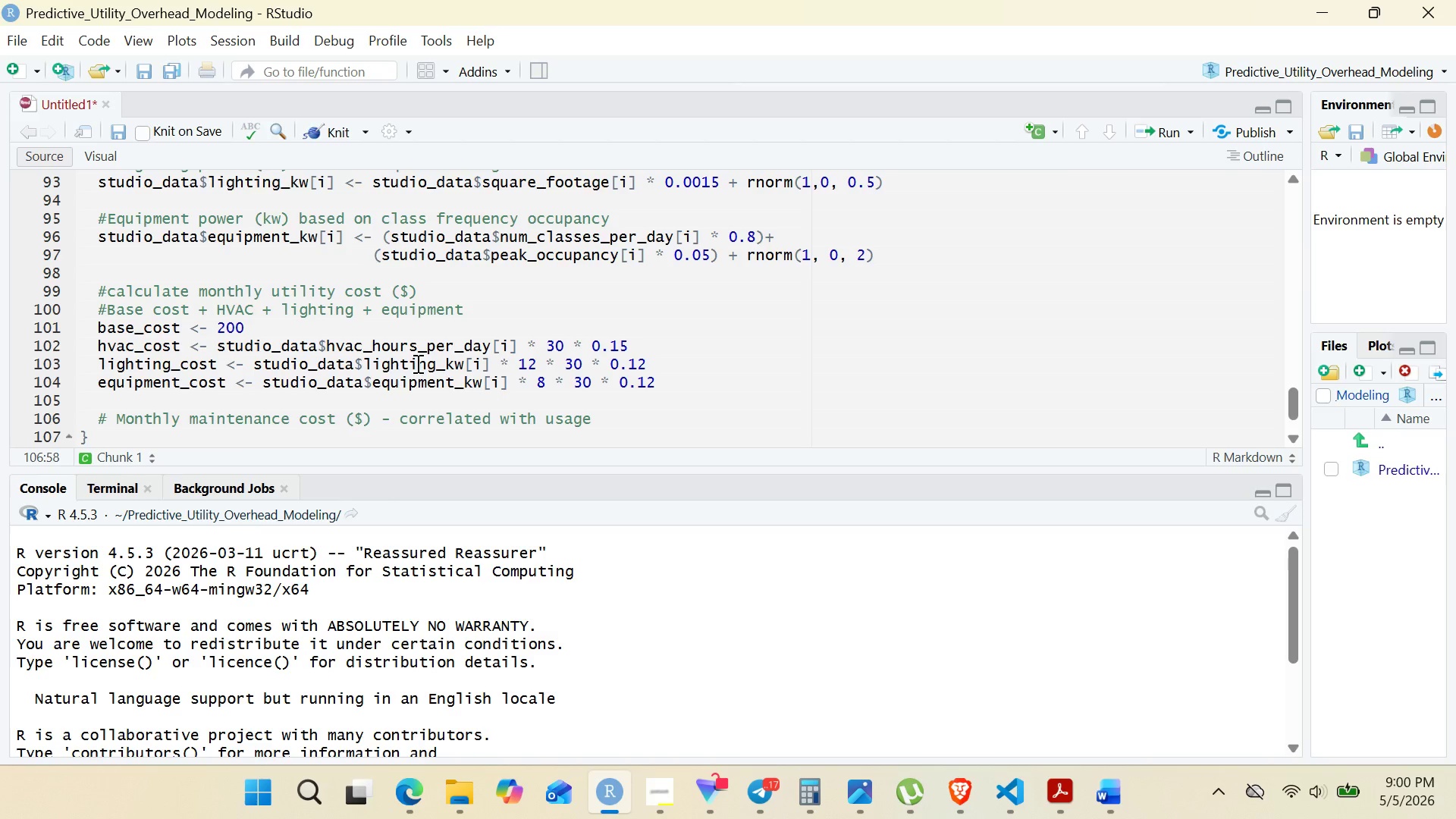 
key(Enter)
 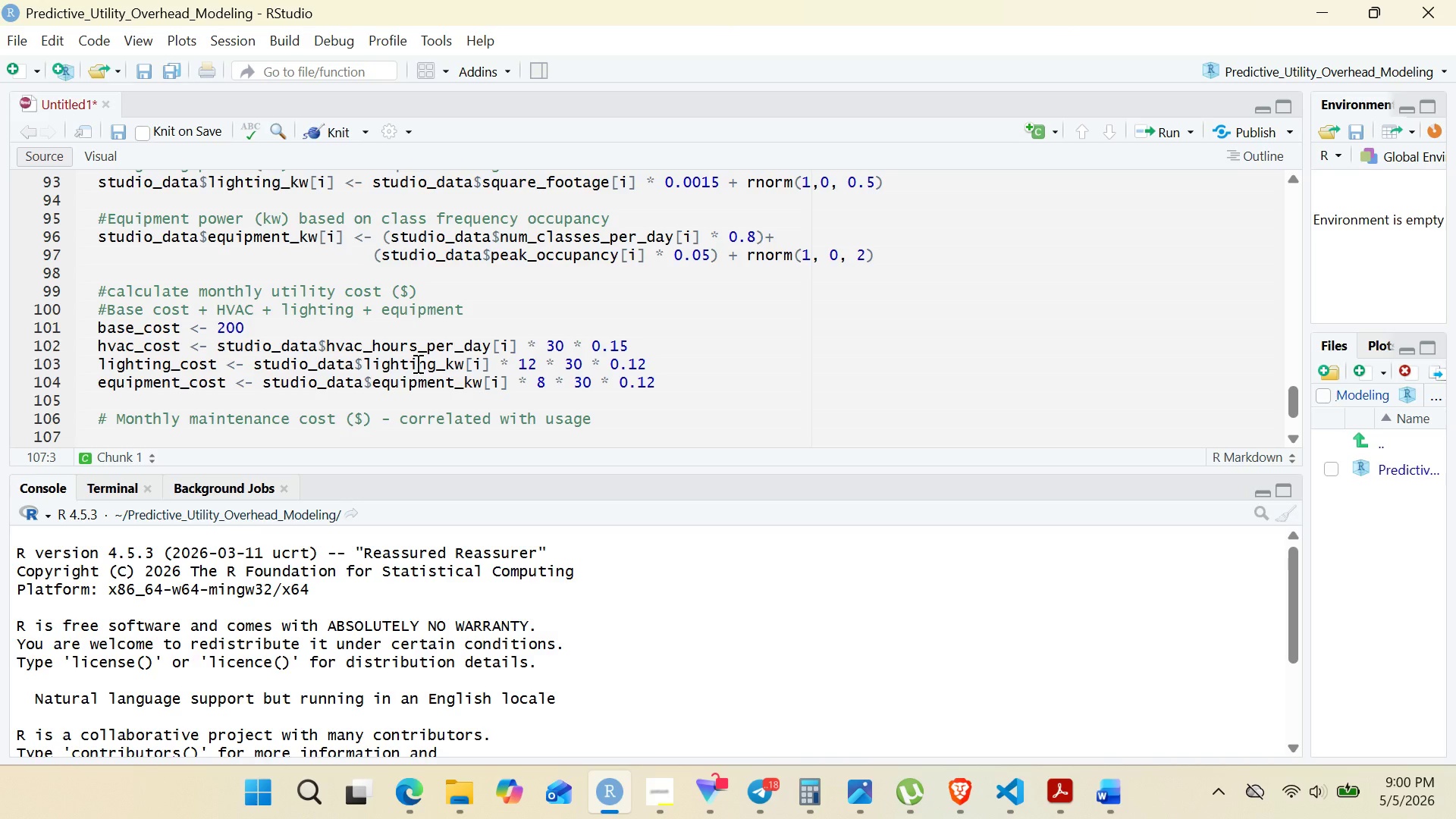 
type(studio_da)
 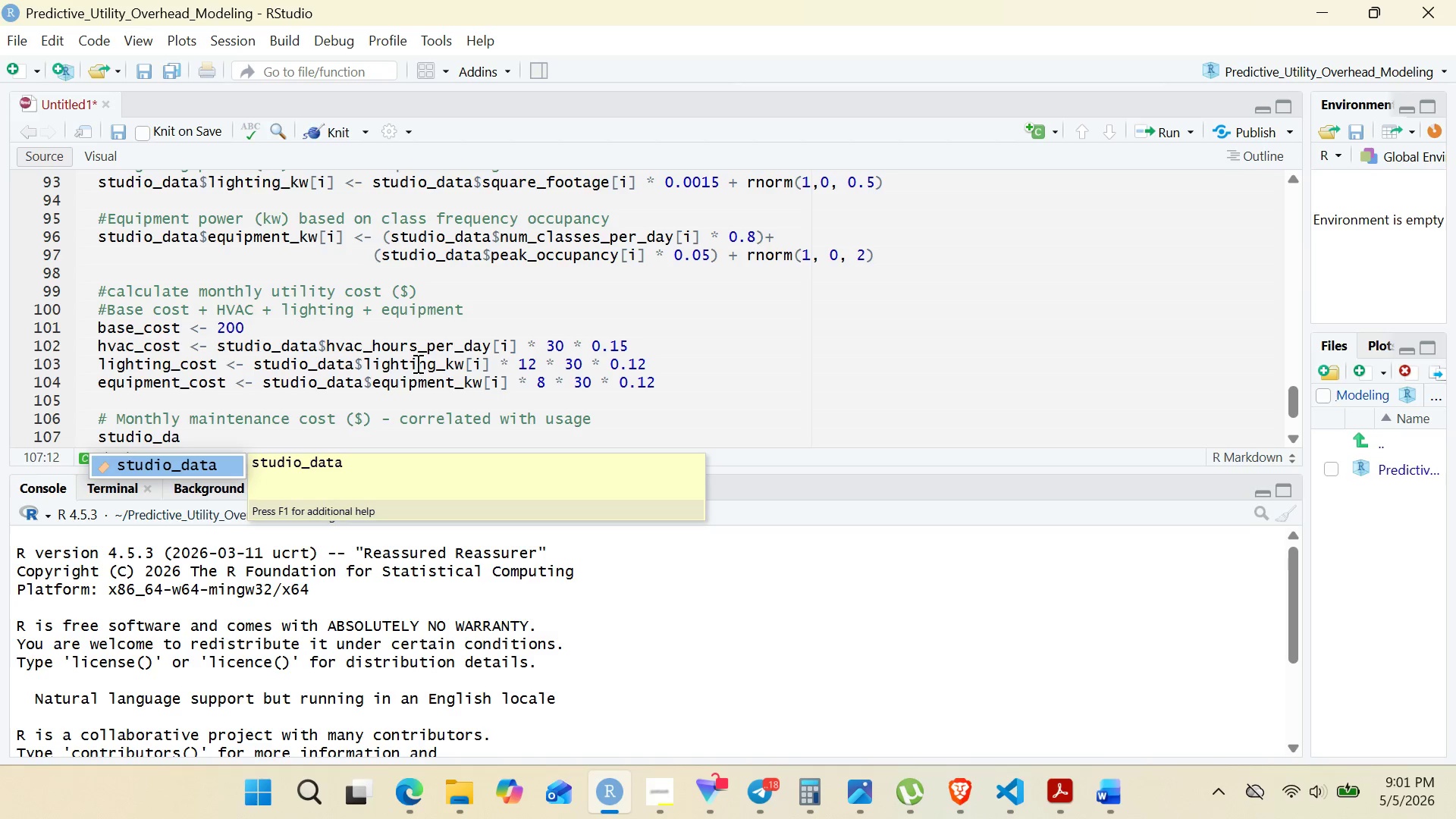 
key(Enter)
 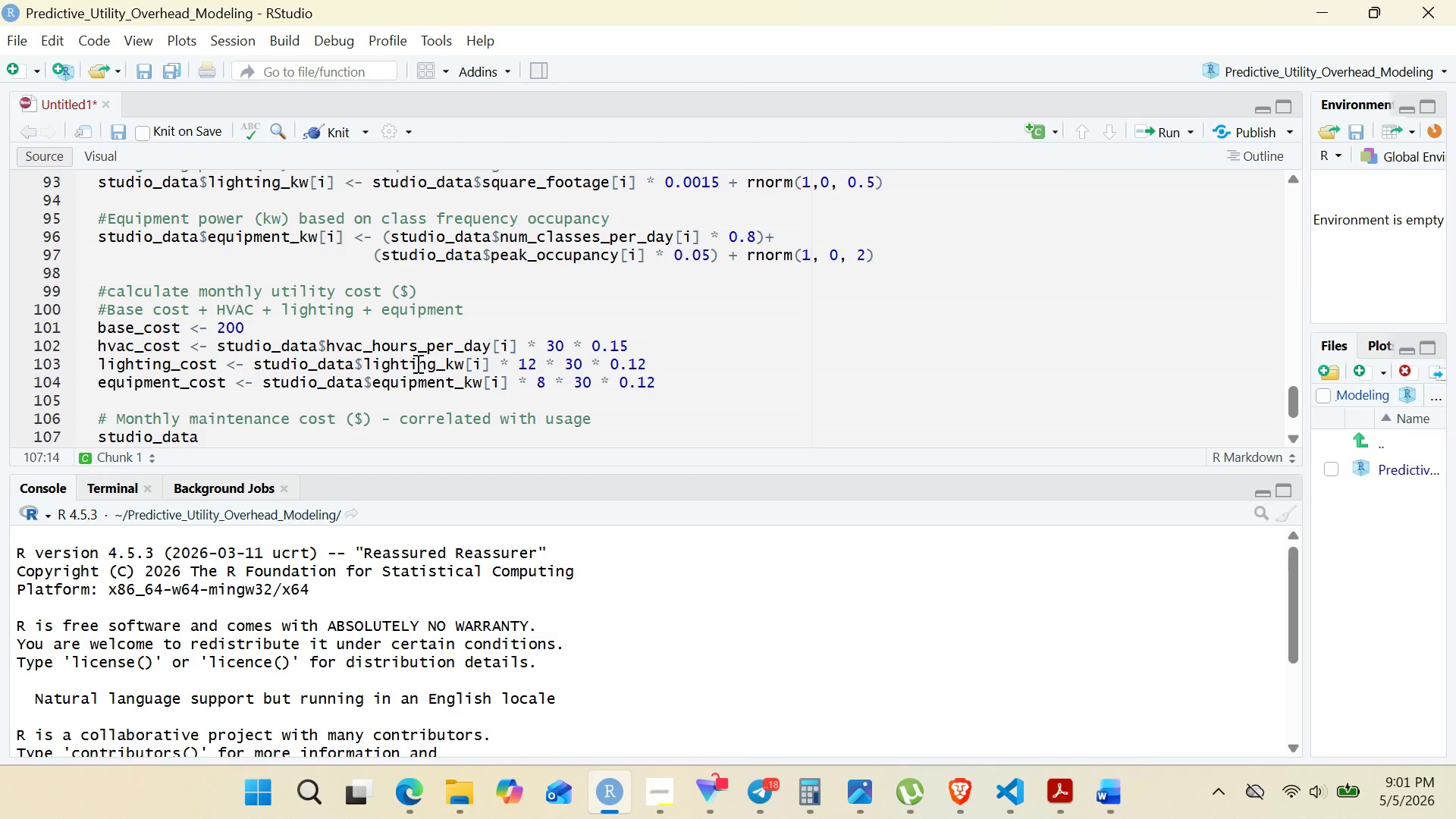 
key(Shift+4)
 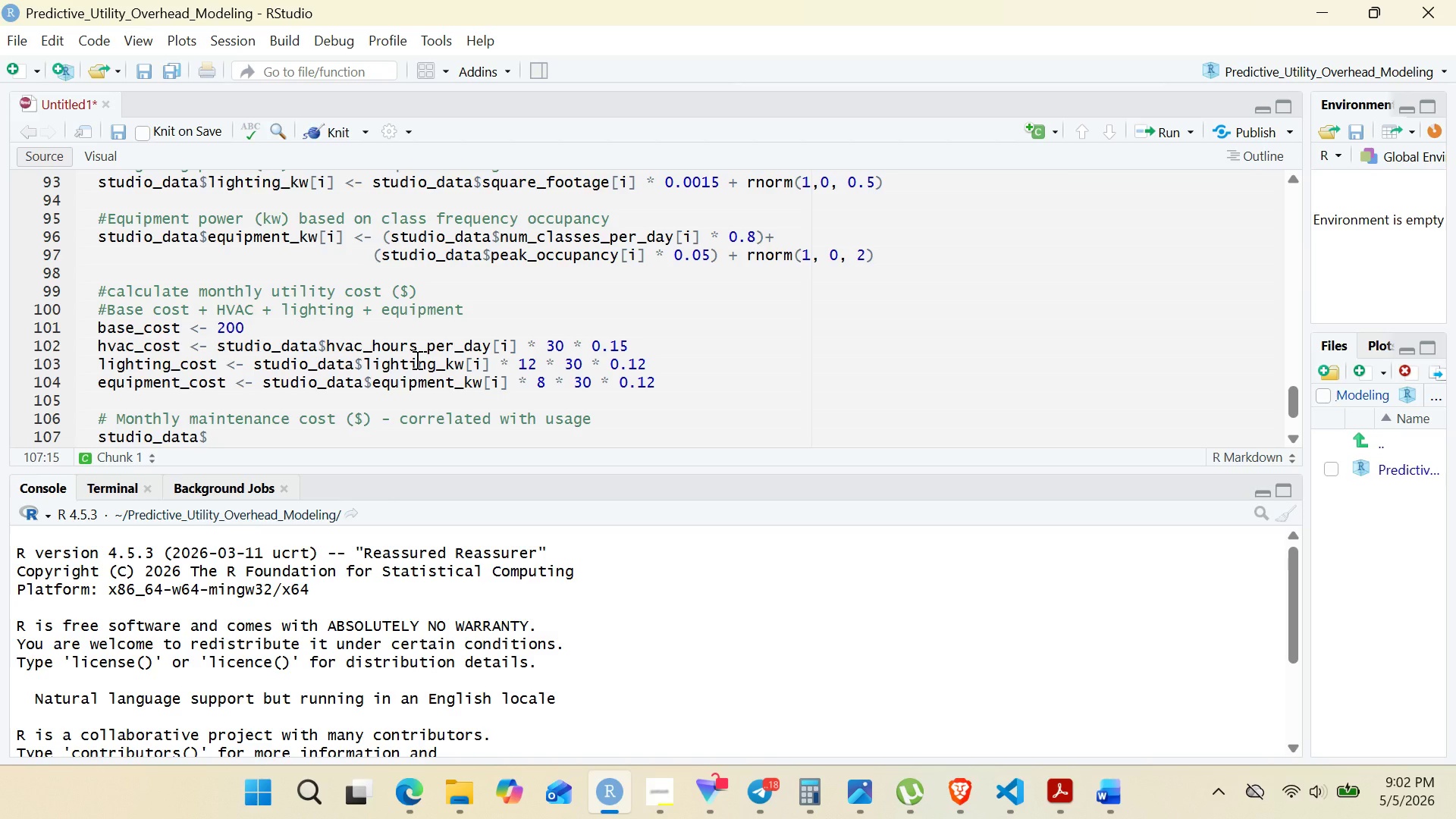 
wait(88.64)
 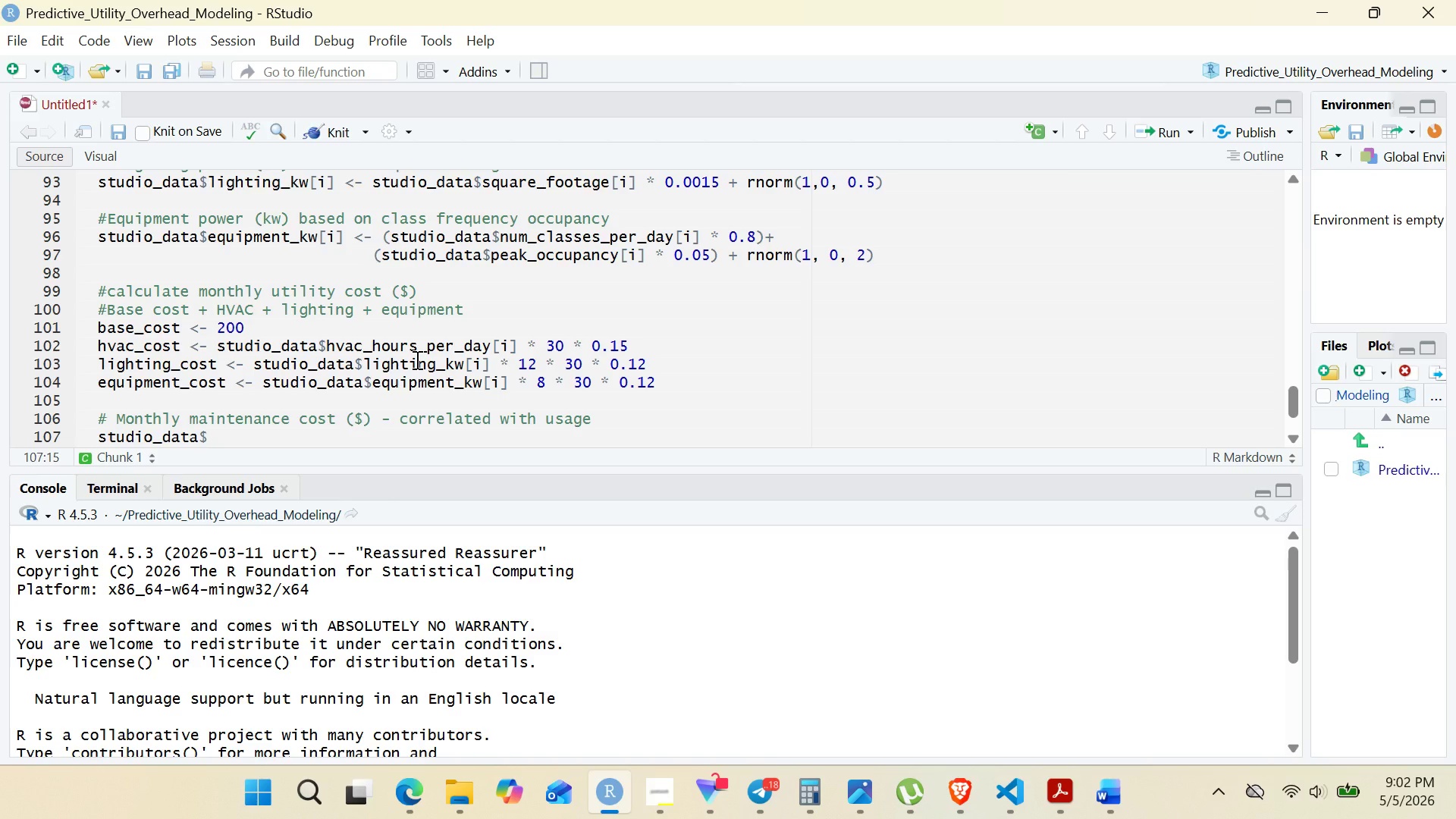 
type(monthly)
 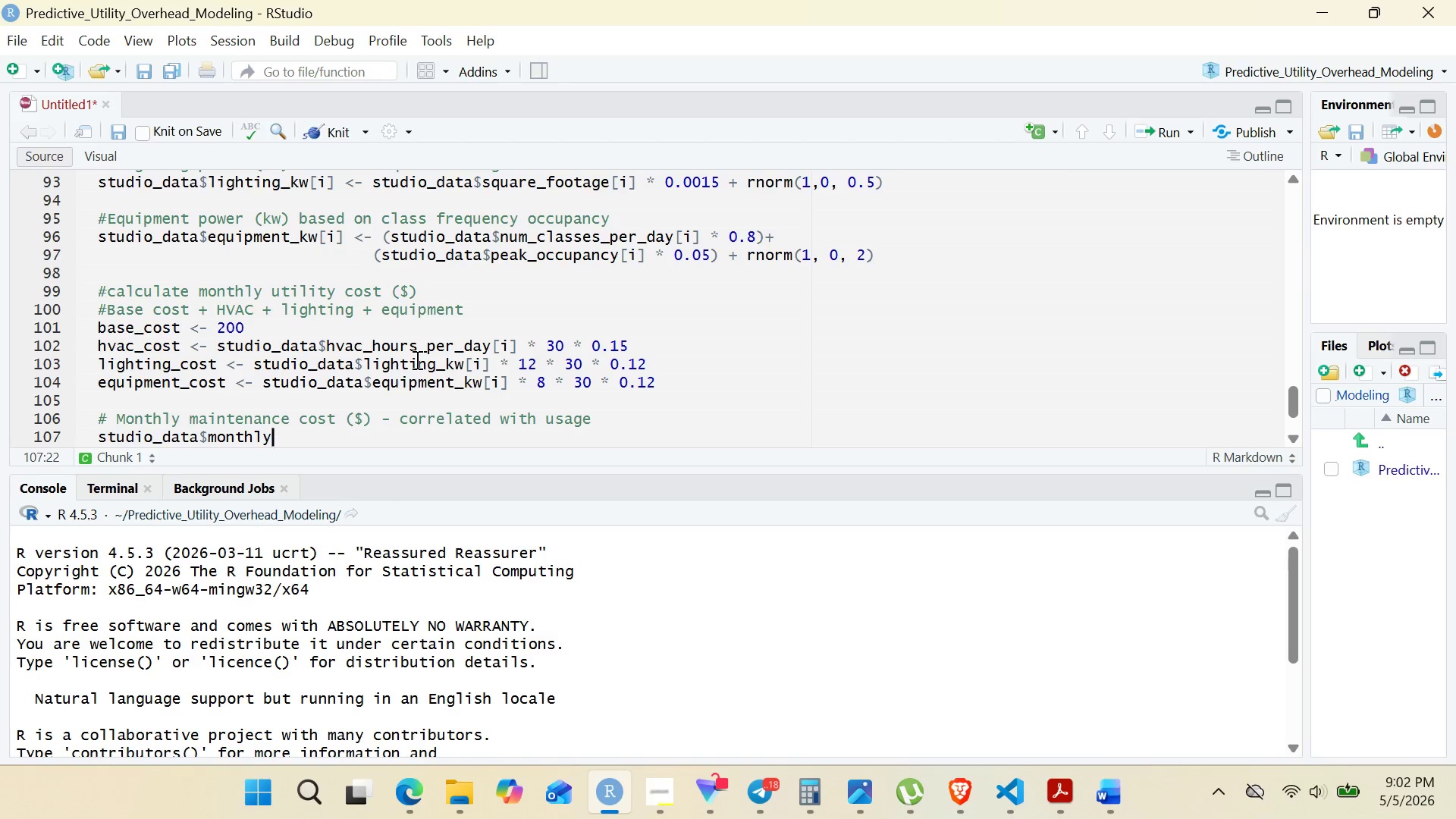 
wait(28.36)
 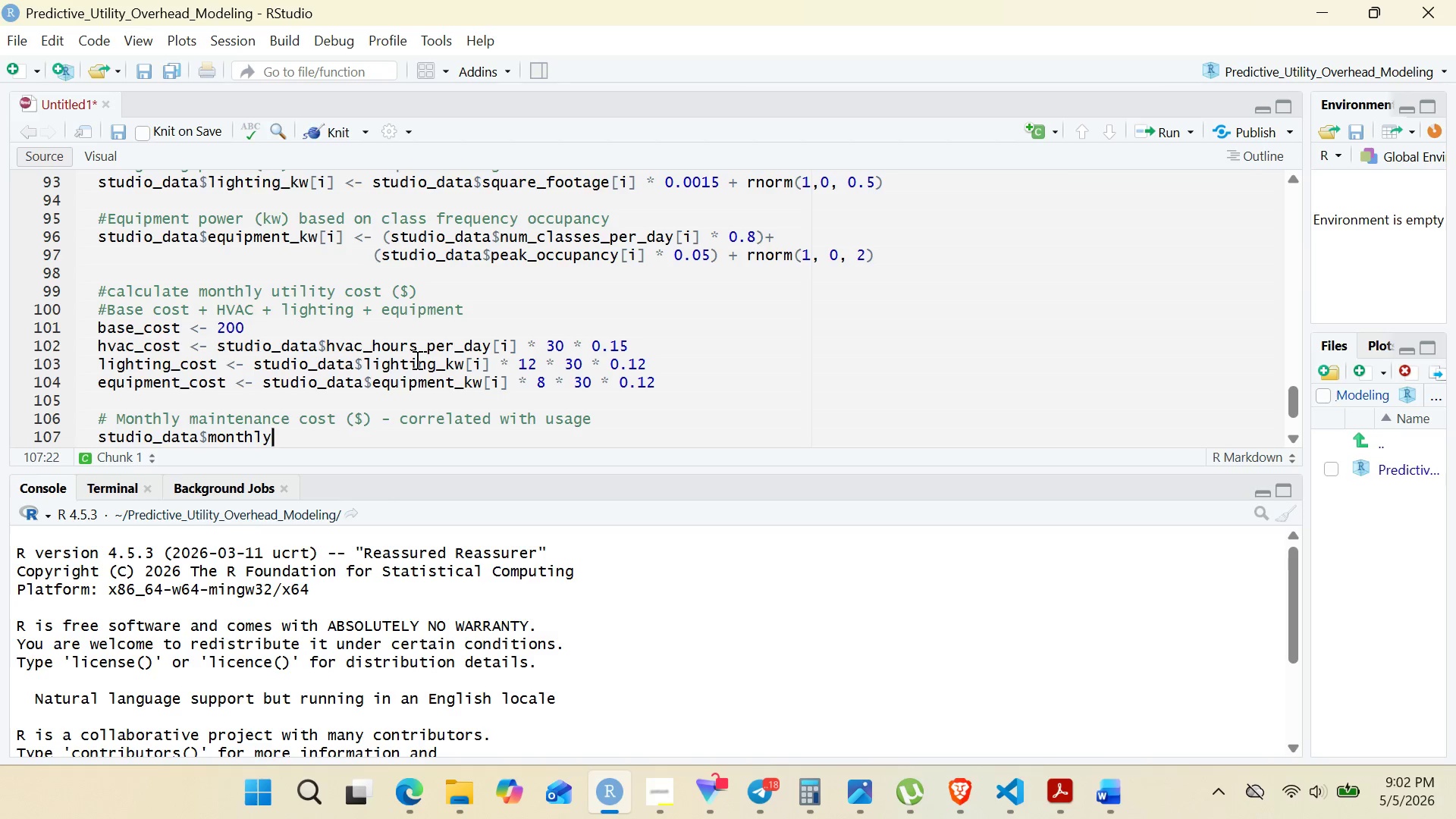 
type(_maintena)
 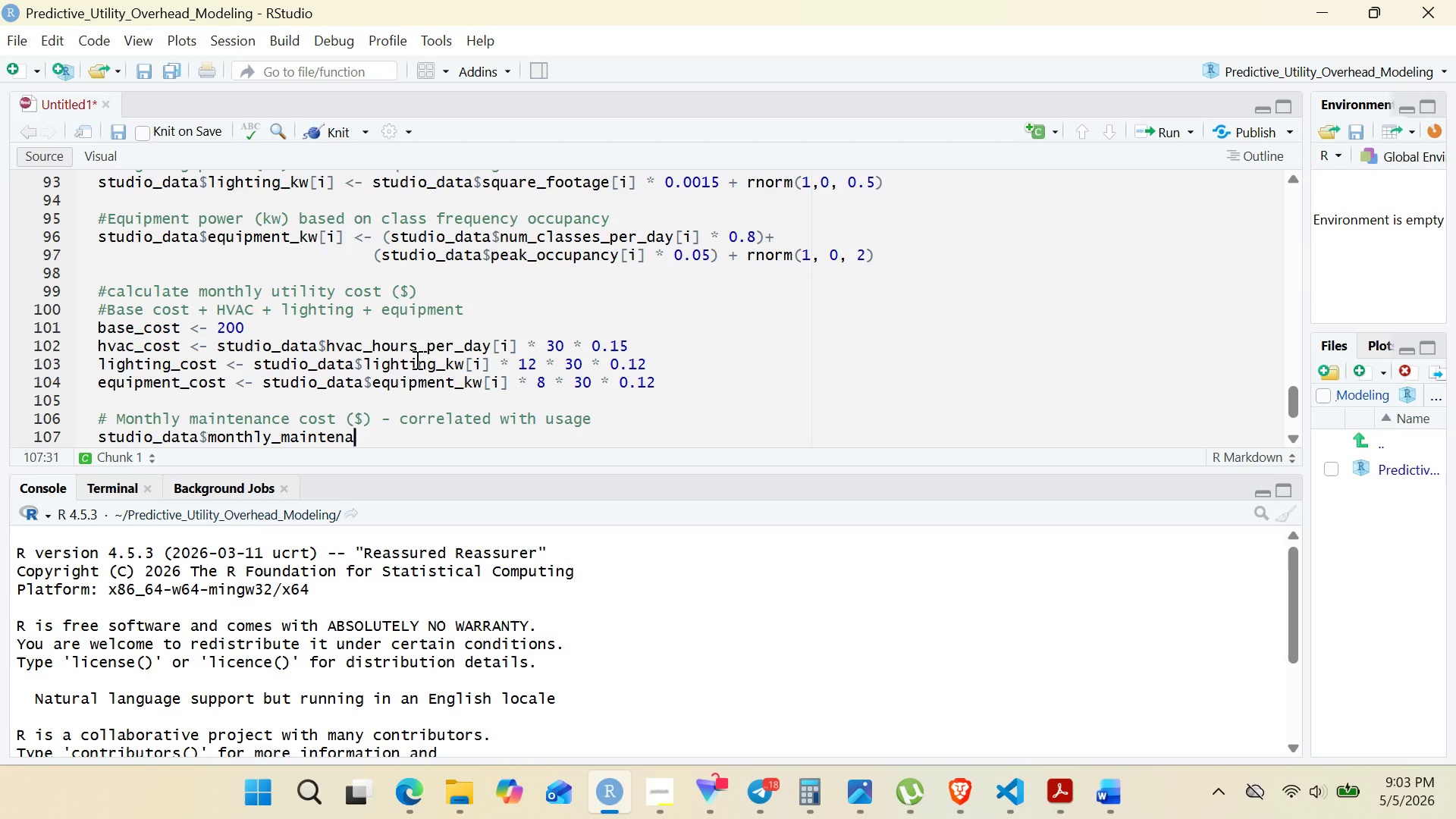 
wait(55.86)
 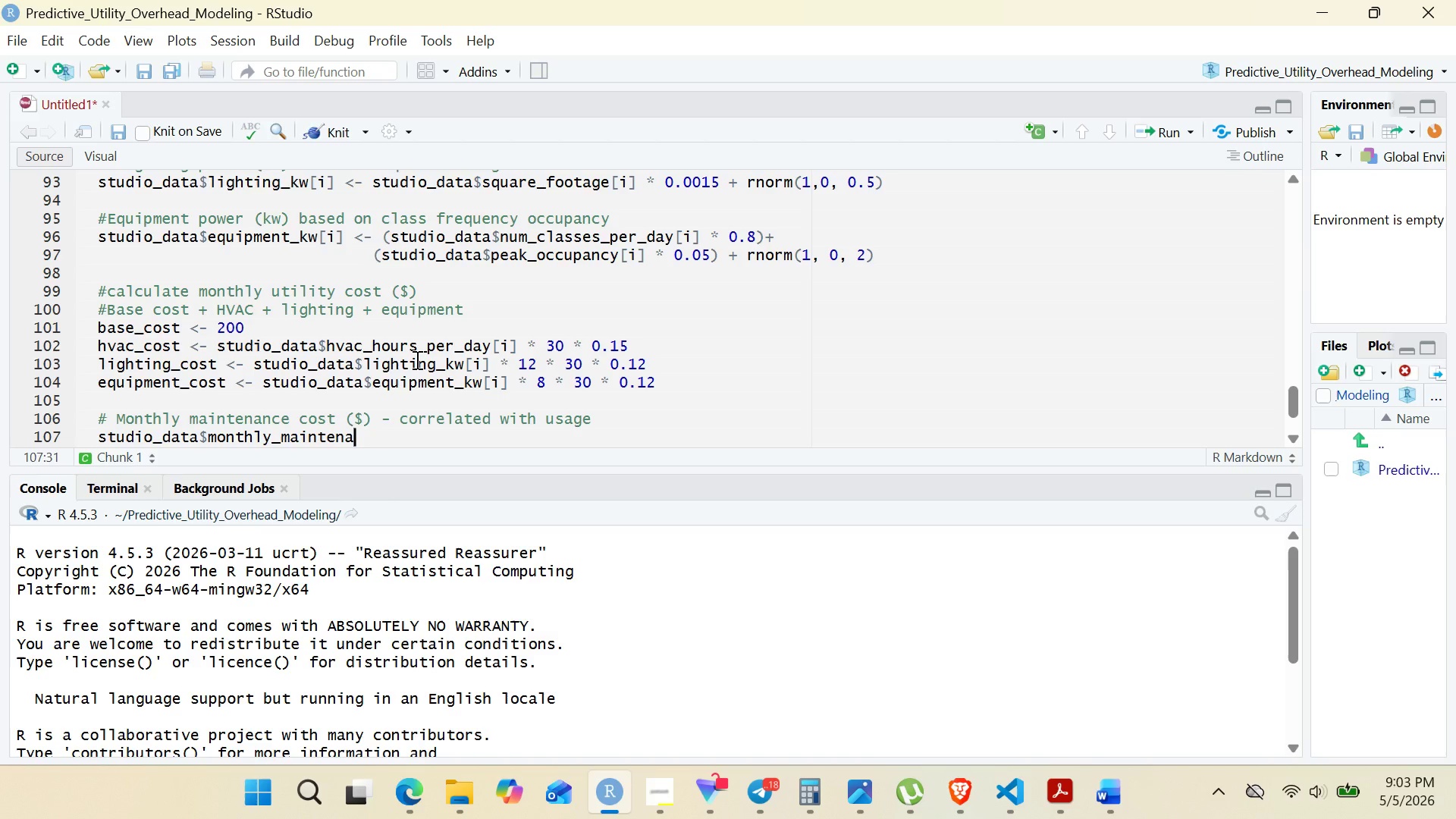 
type(nce)
 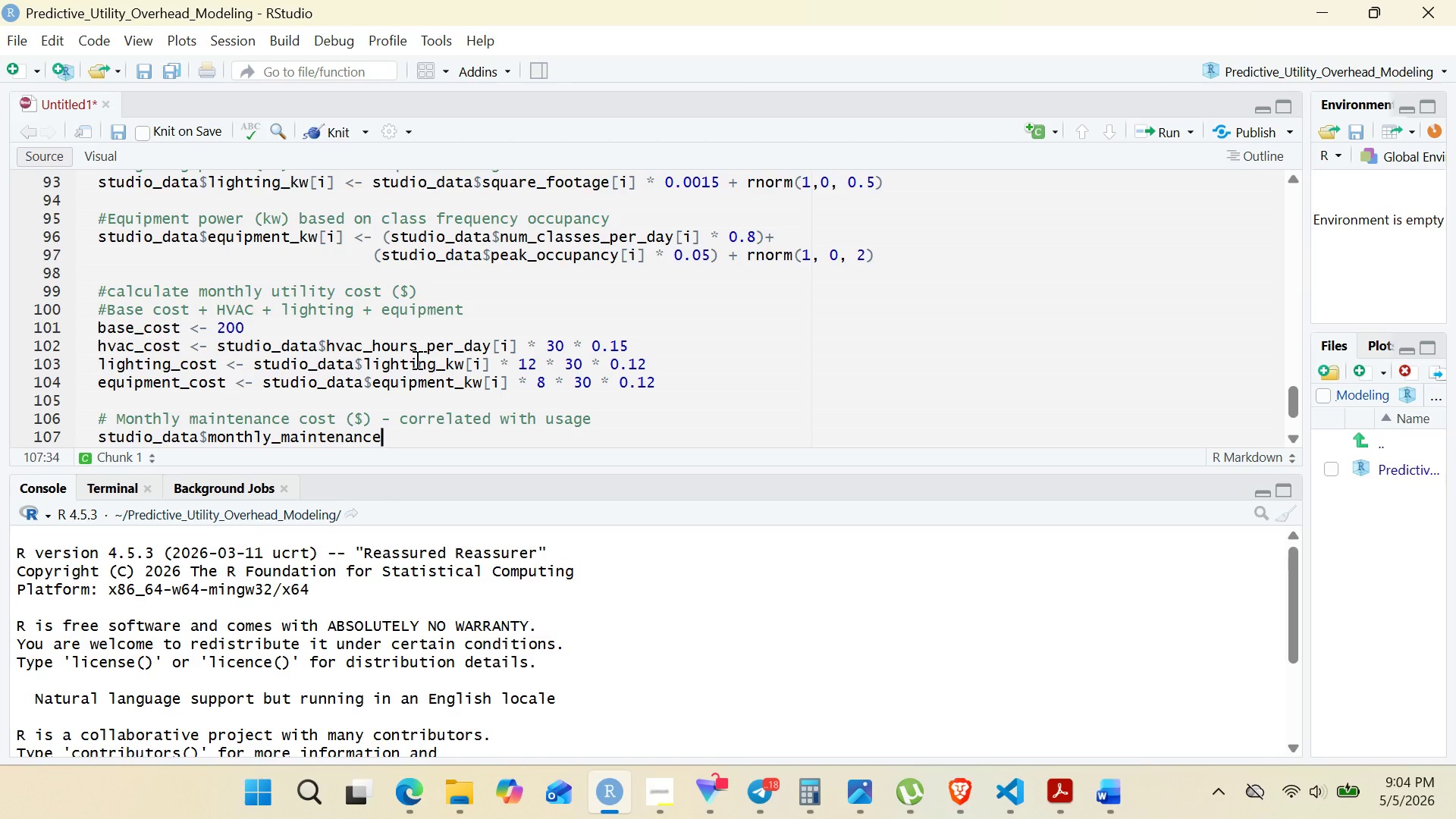 
type(_cost[i)
 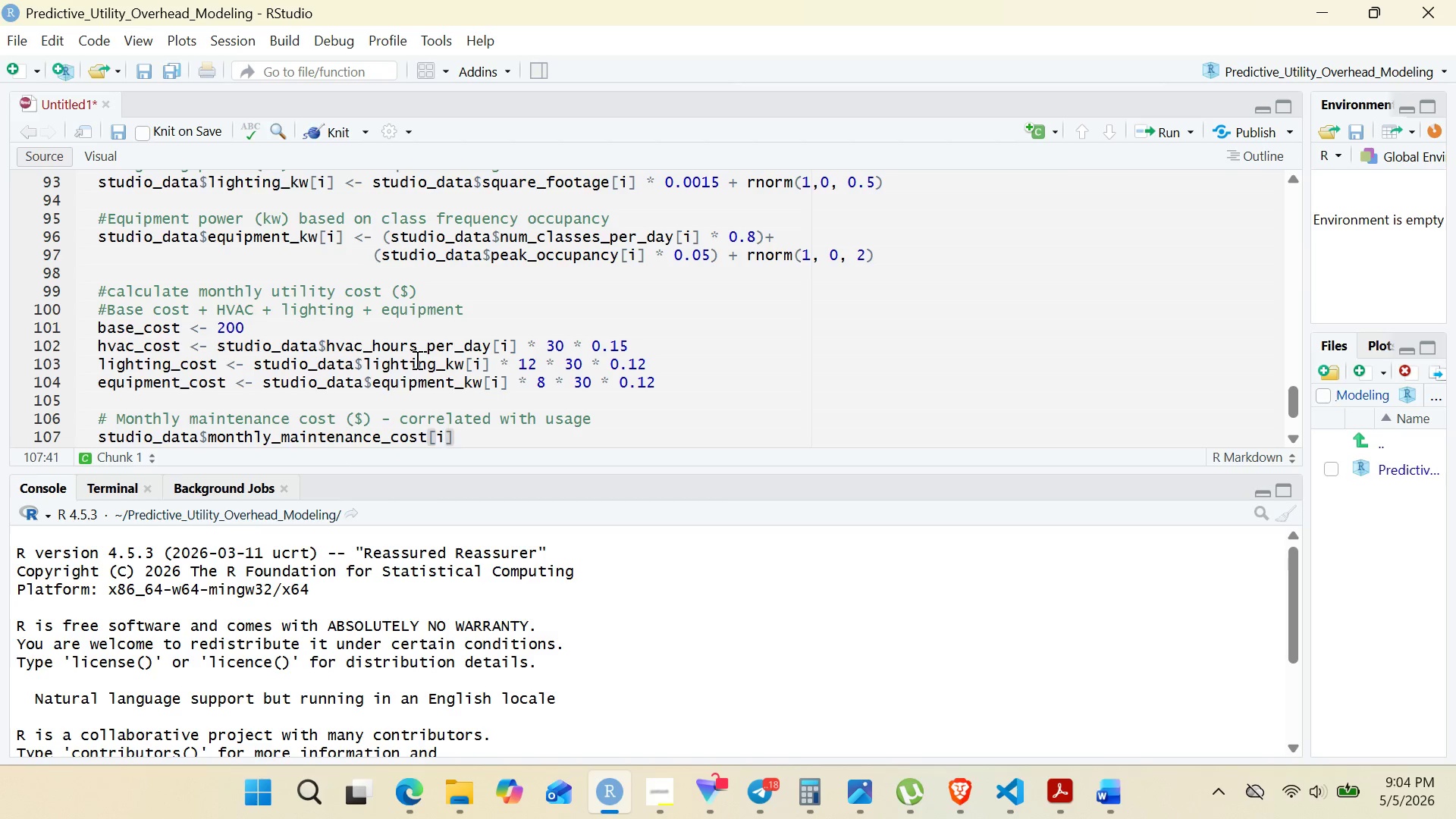 
key(ArrowRight)
 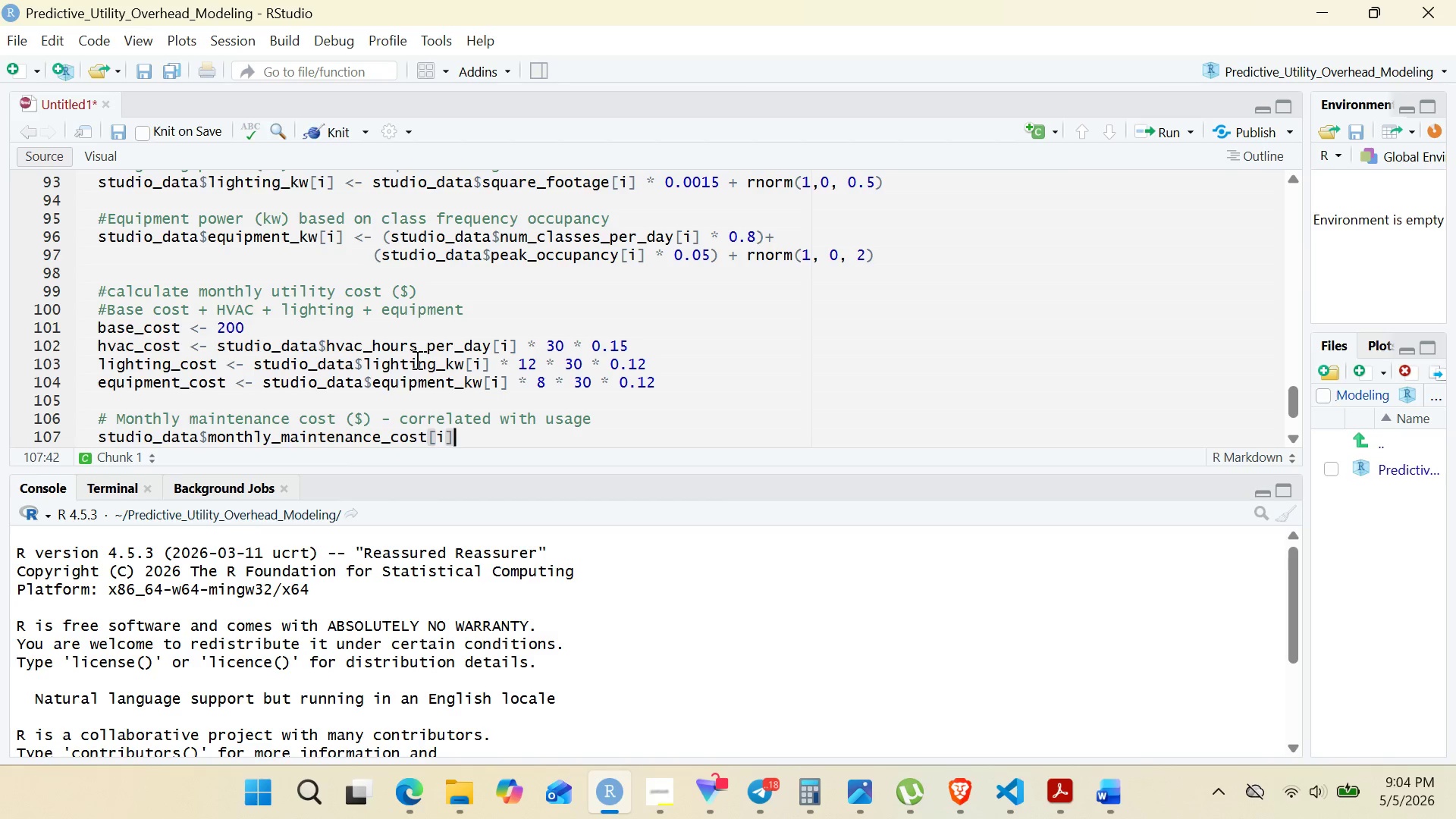 
type( <- 150)
 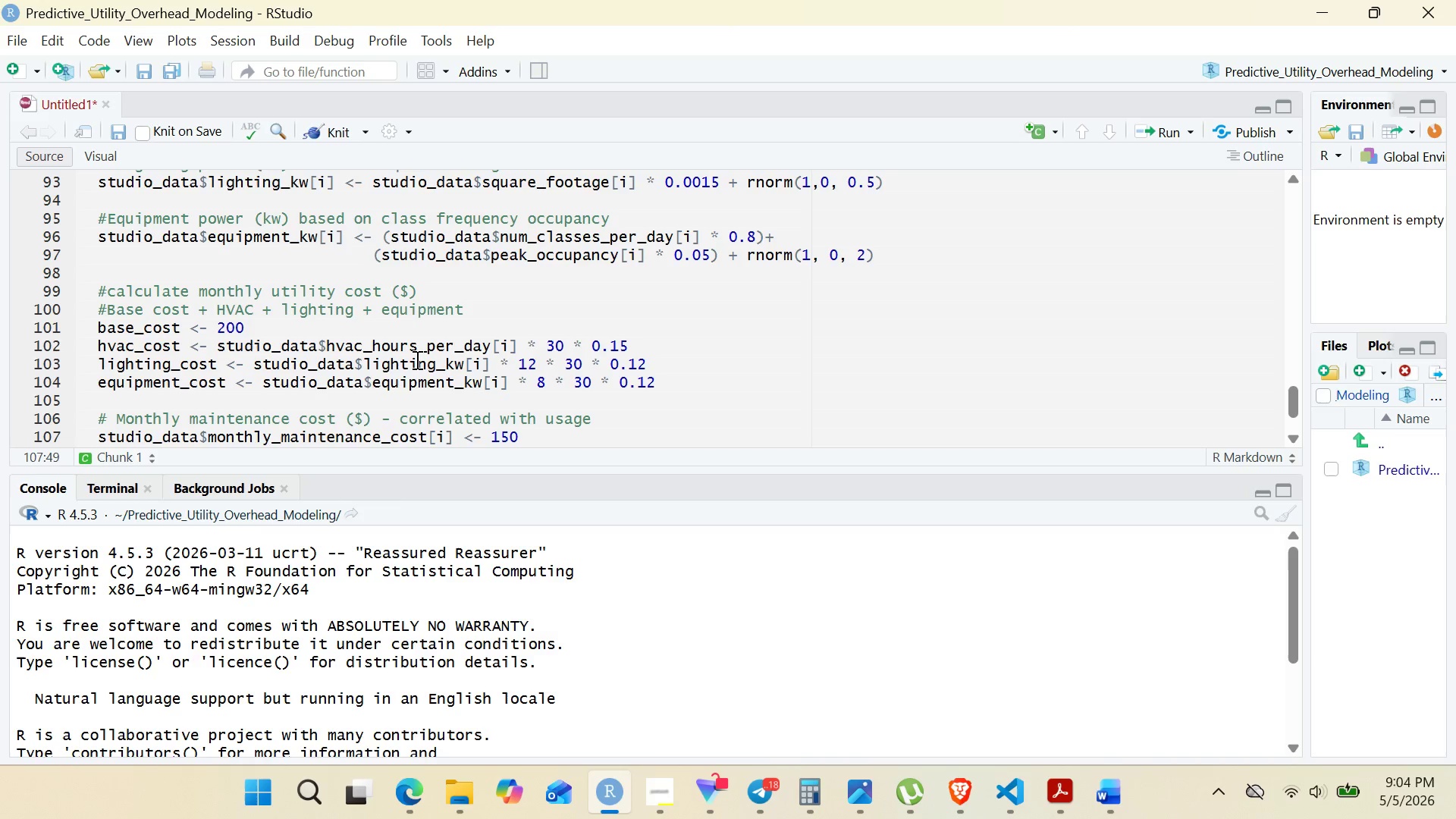 
wait(37.69)
 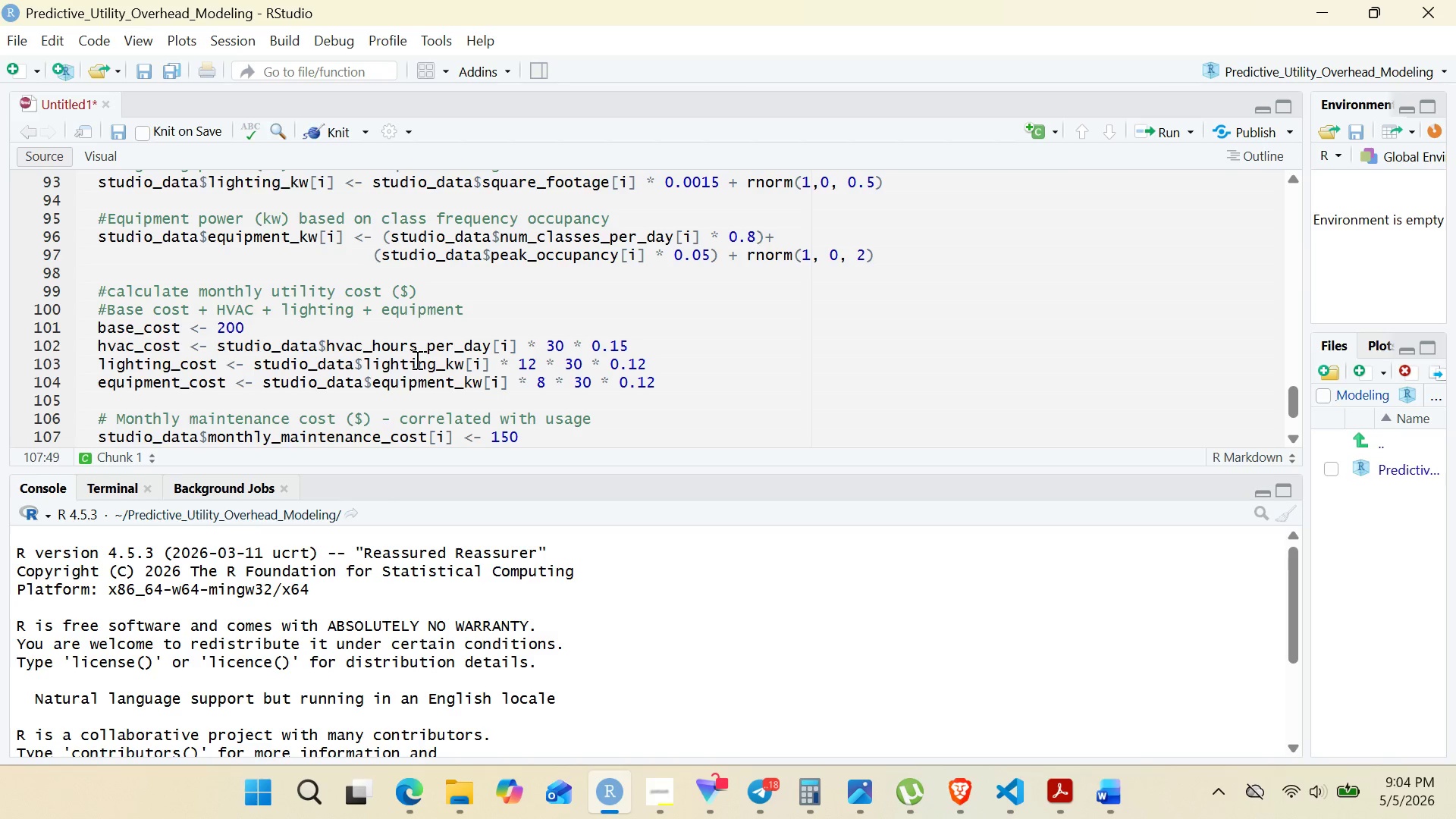 
key(Space)
 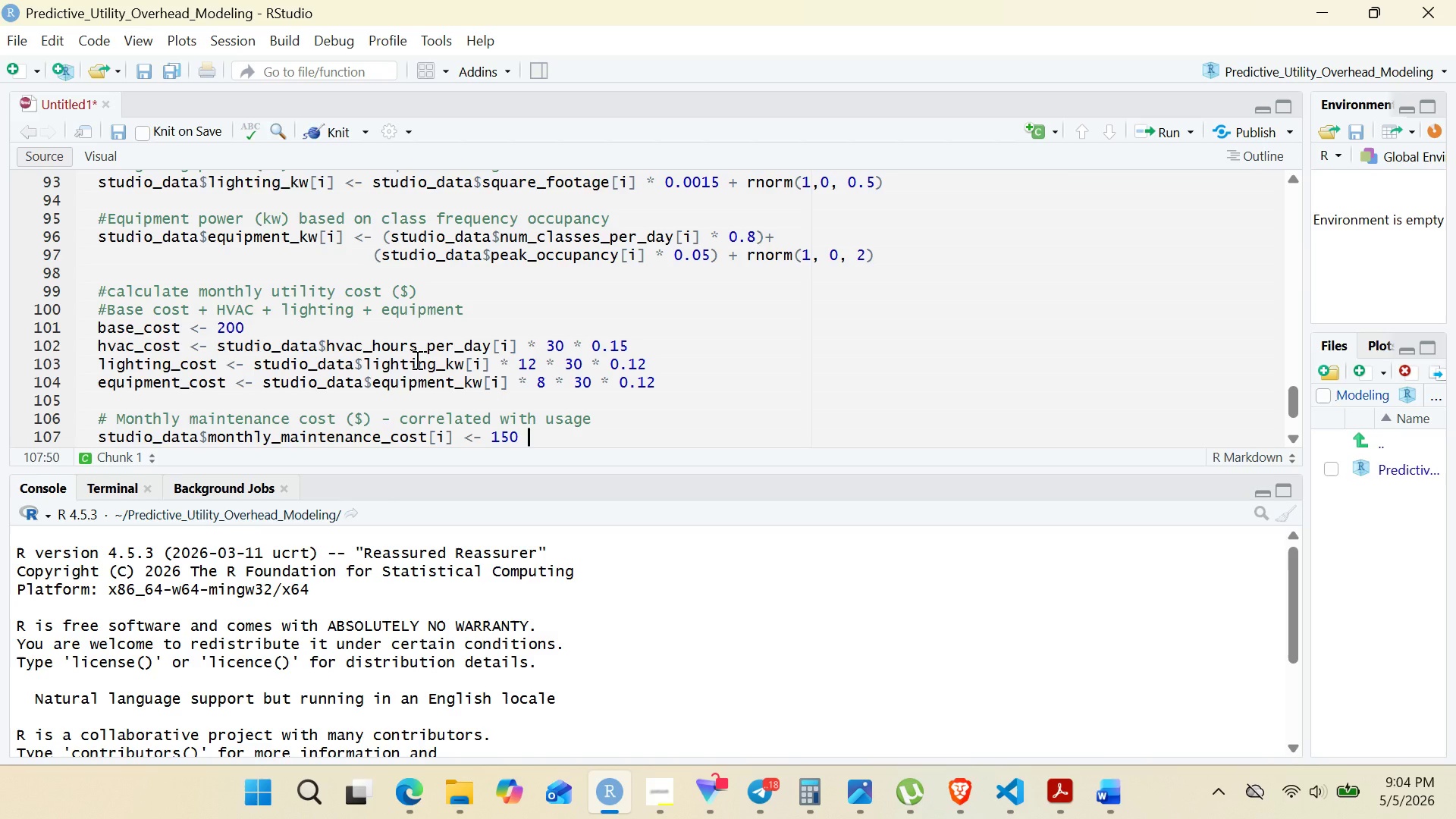 
key(Shift+Equal)
 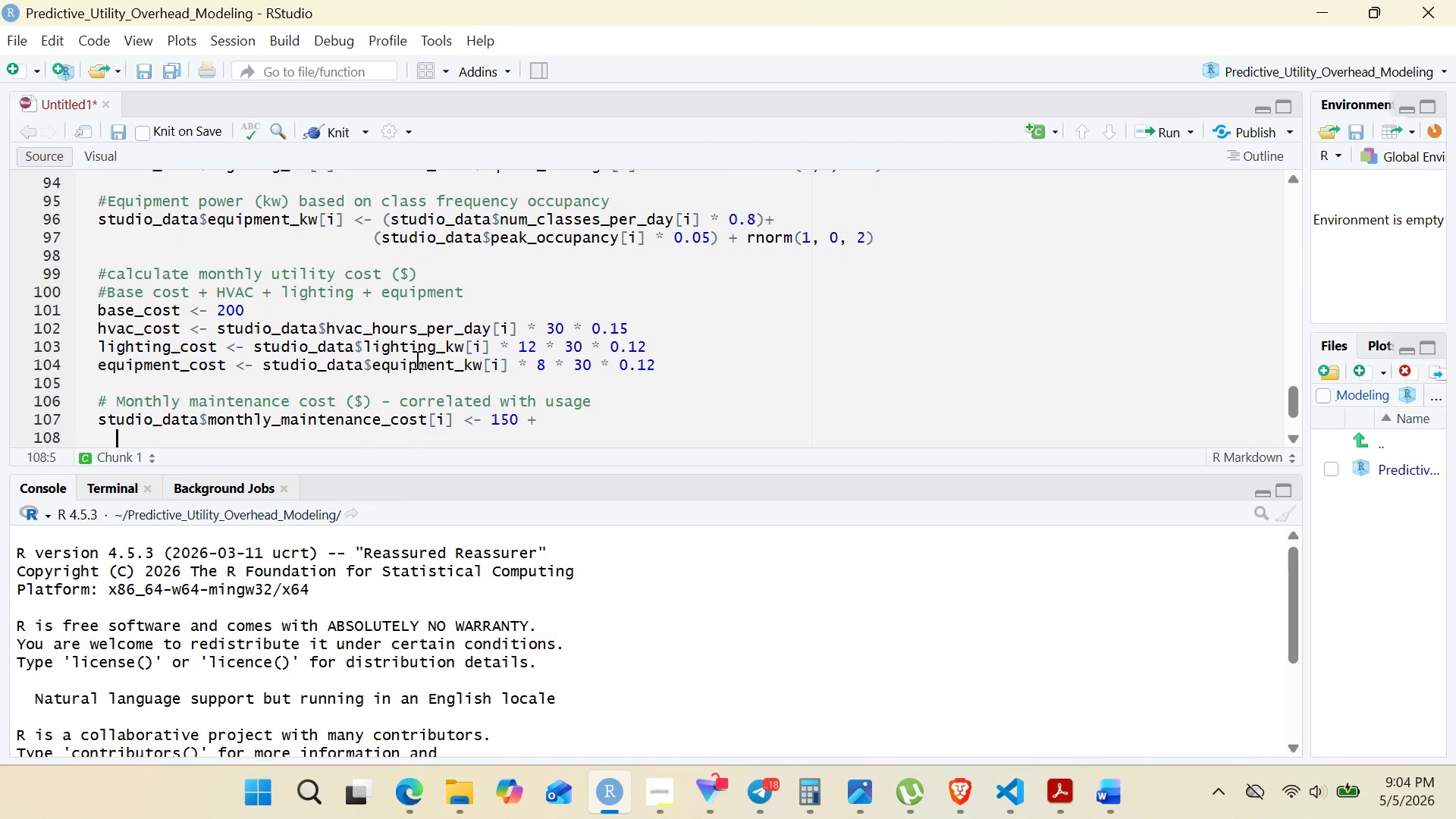 
key(Enter)
 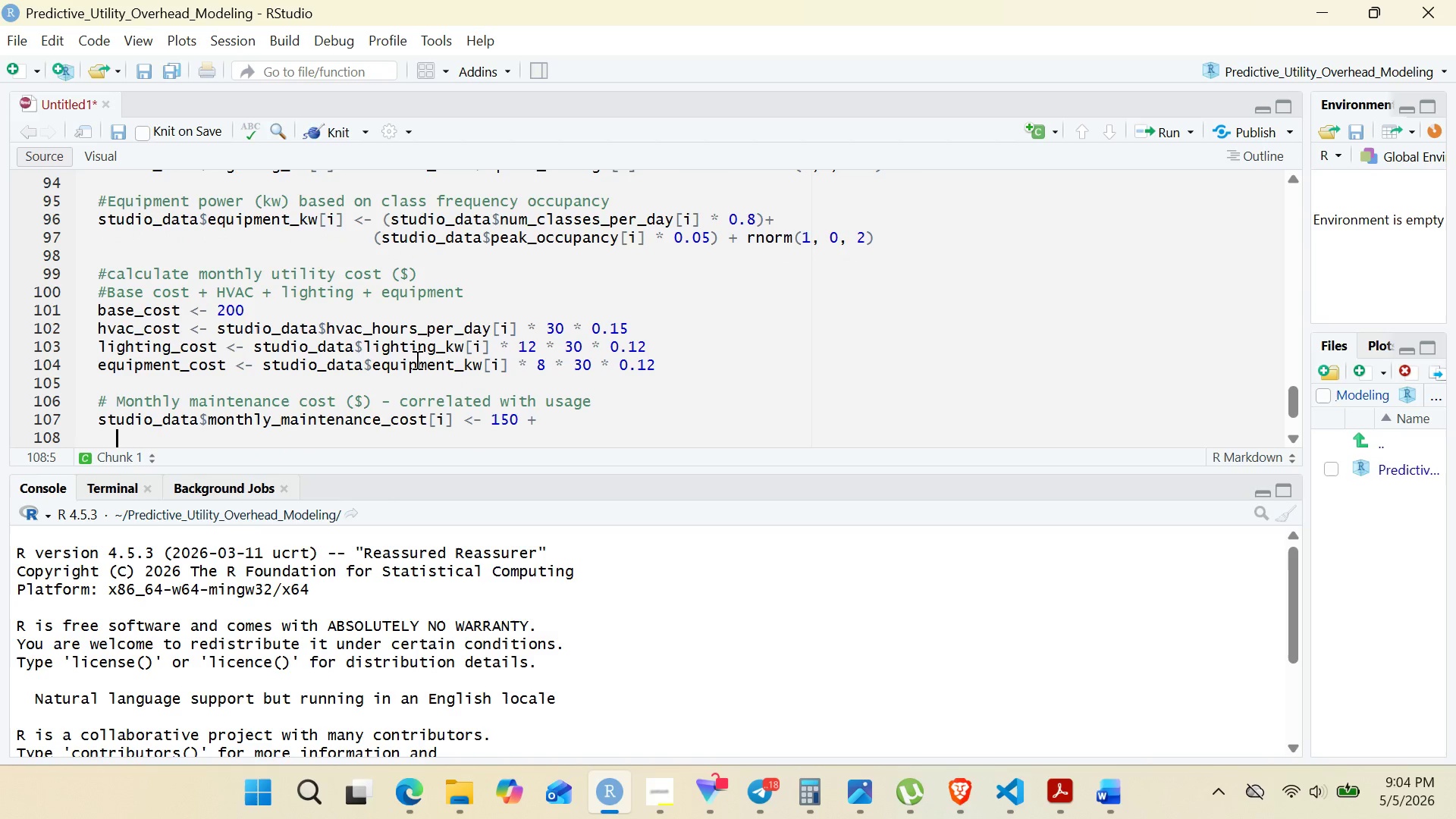 
type((studio)
 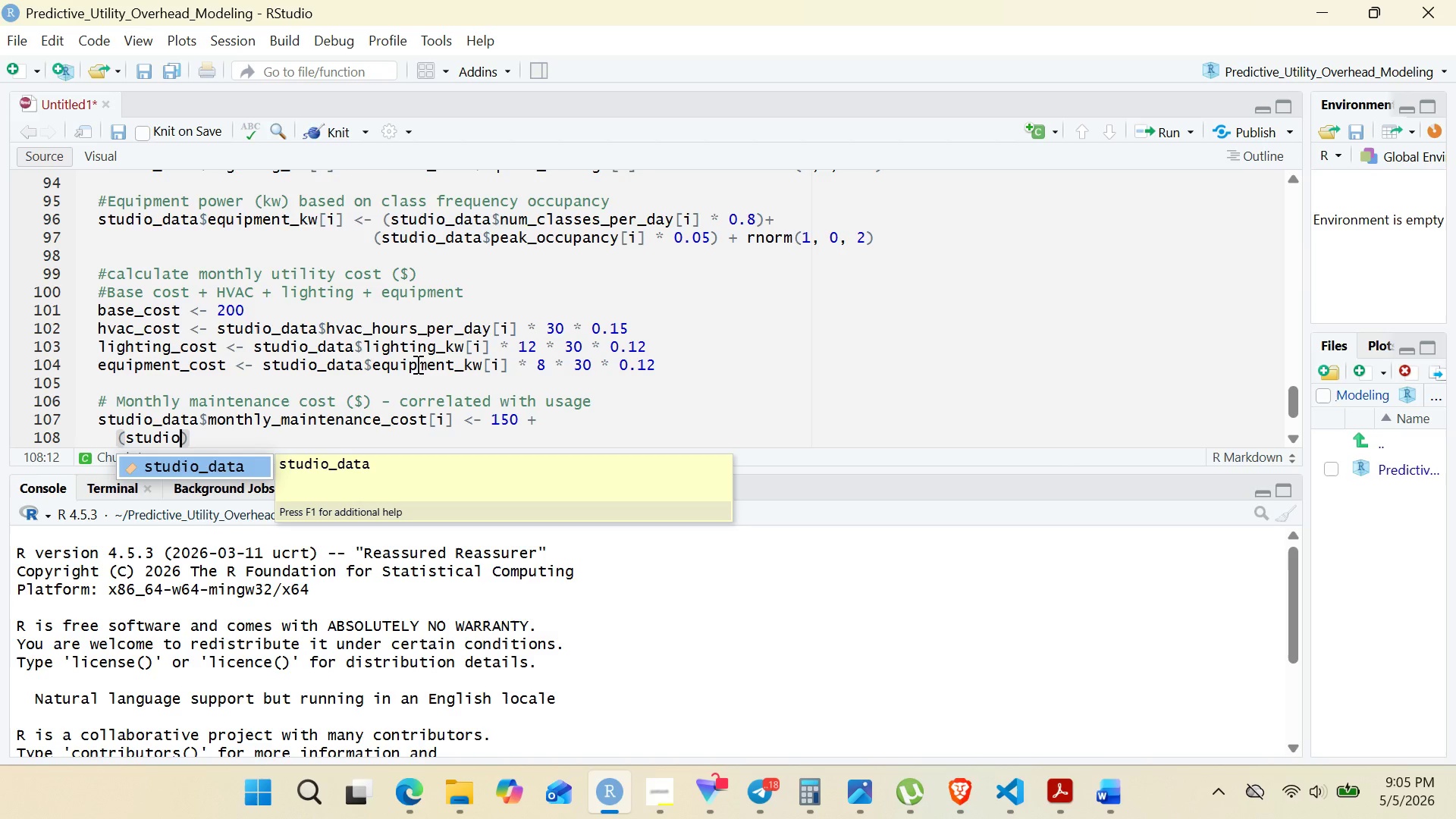 
key(Enter)
 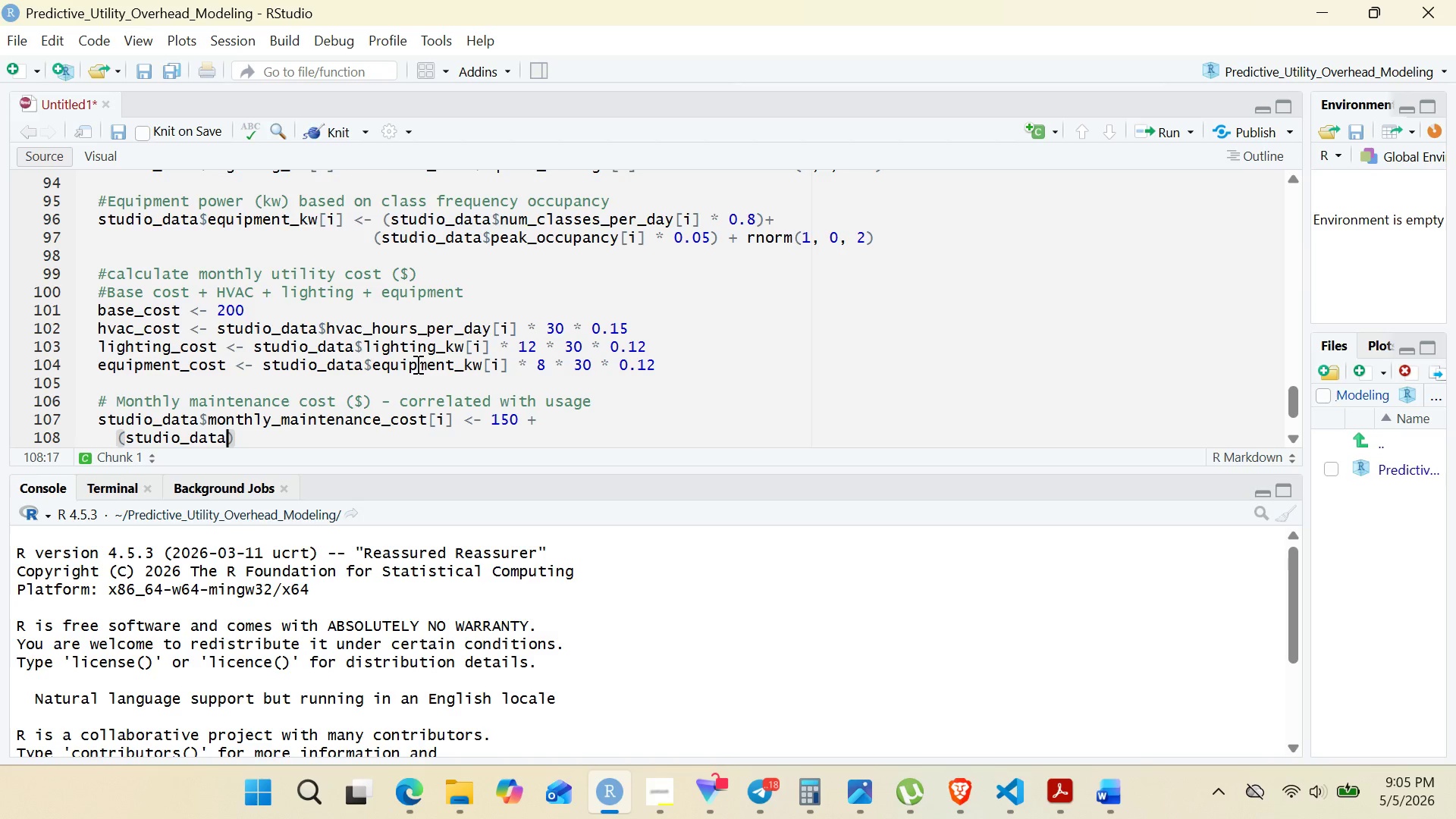 
wait(5.66)
 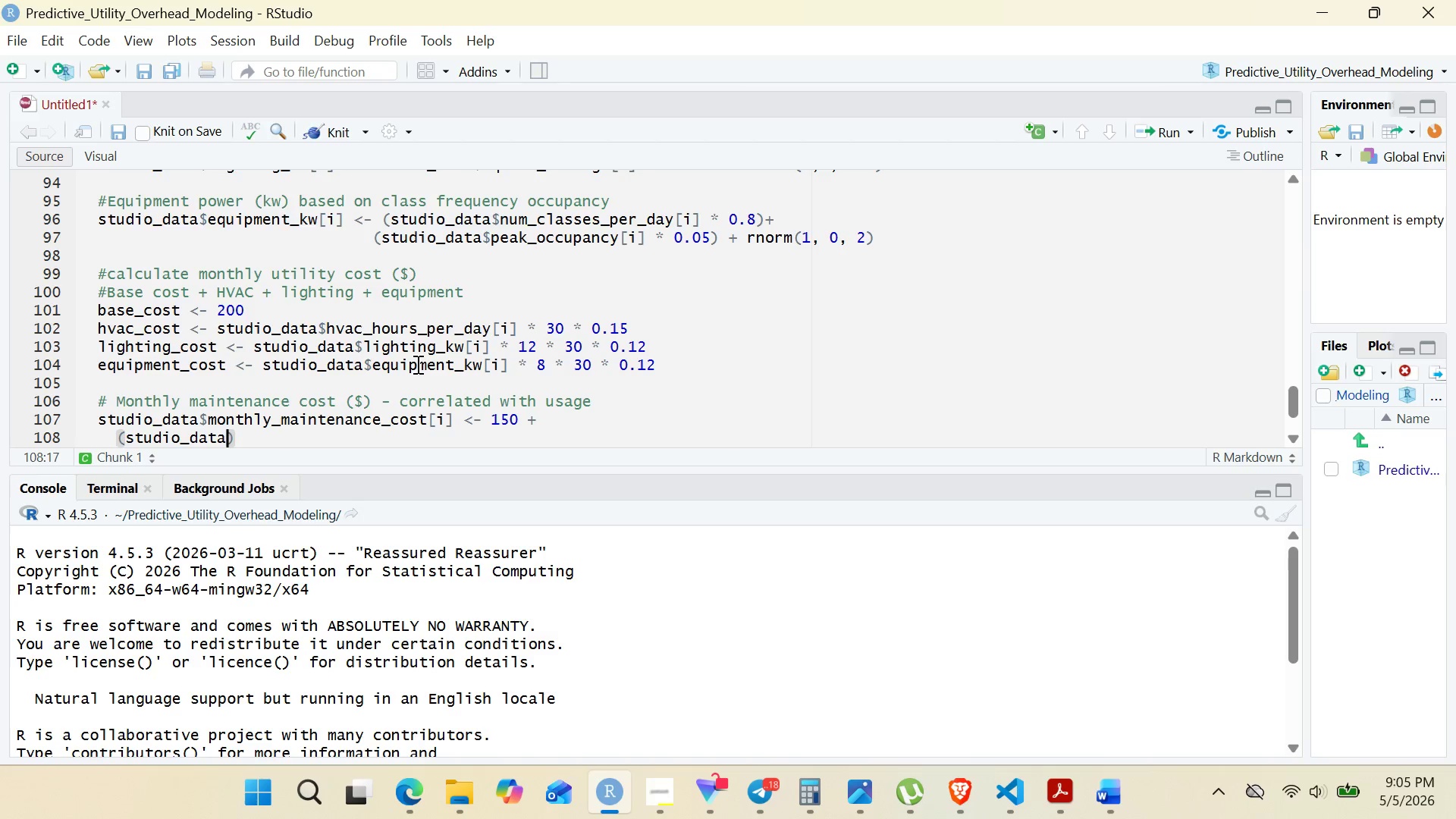 
type($num_classes_per_day[i)
 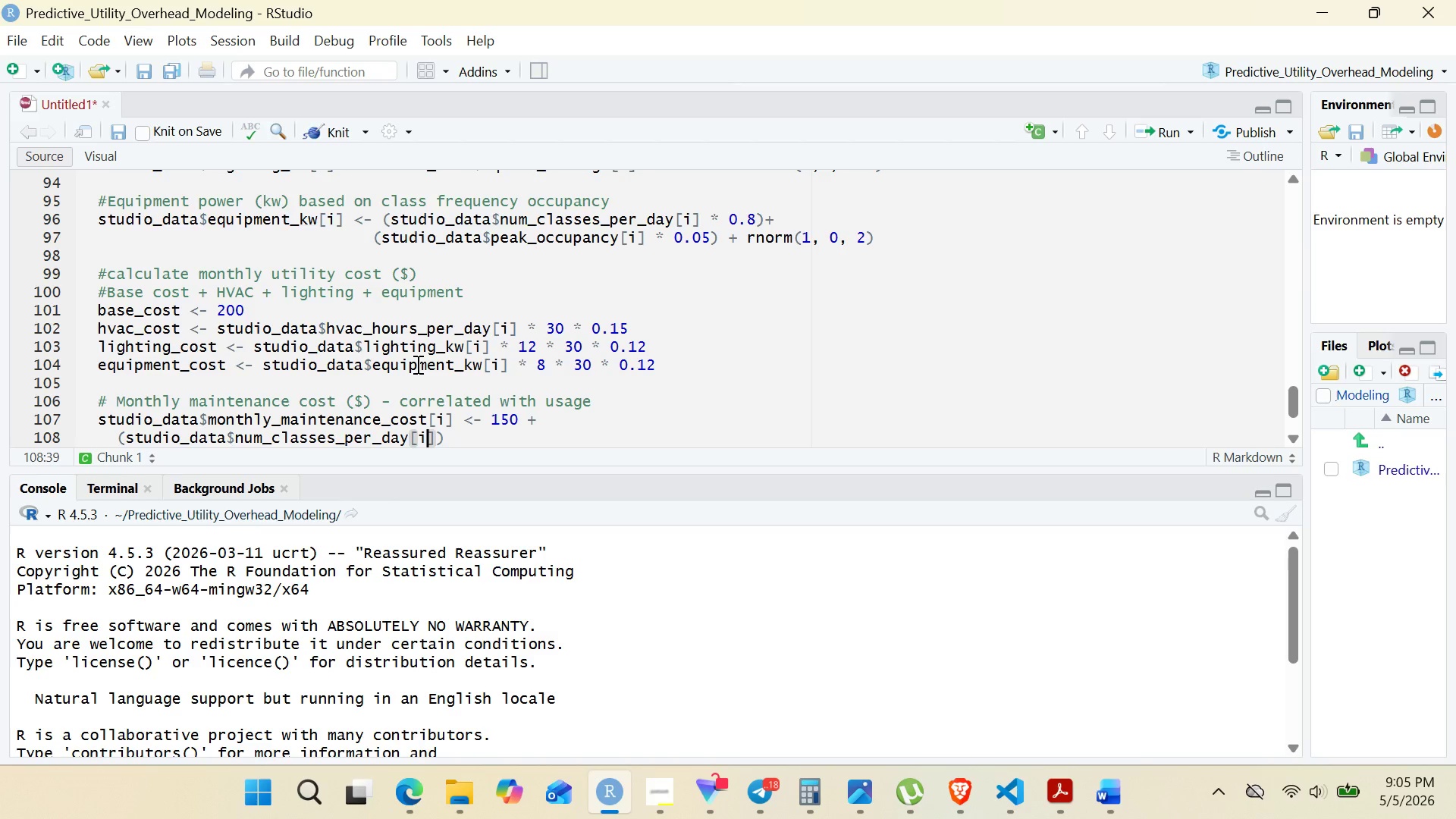 
key(ArrowRight)
 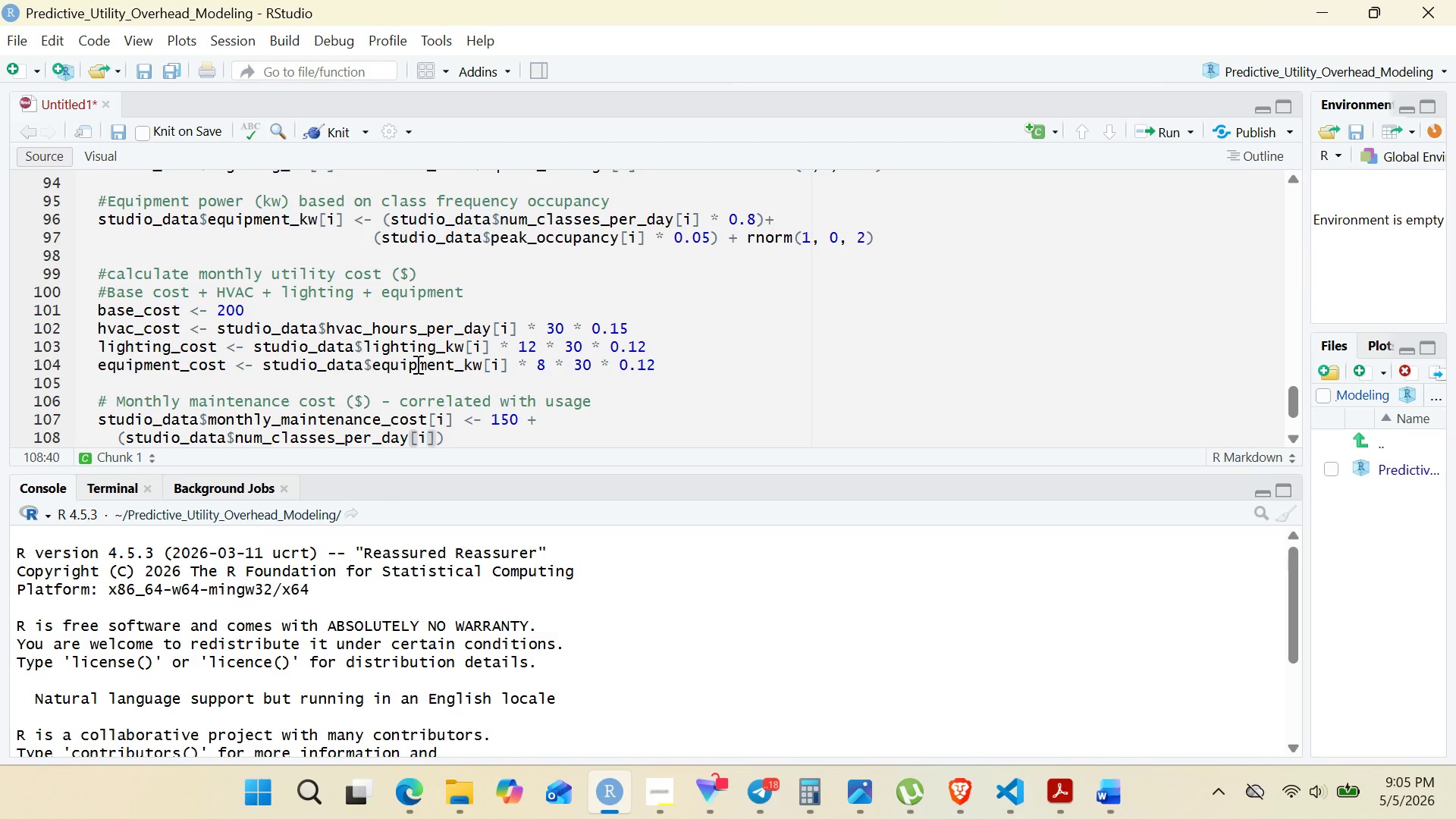 
key(Space)
 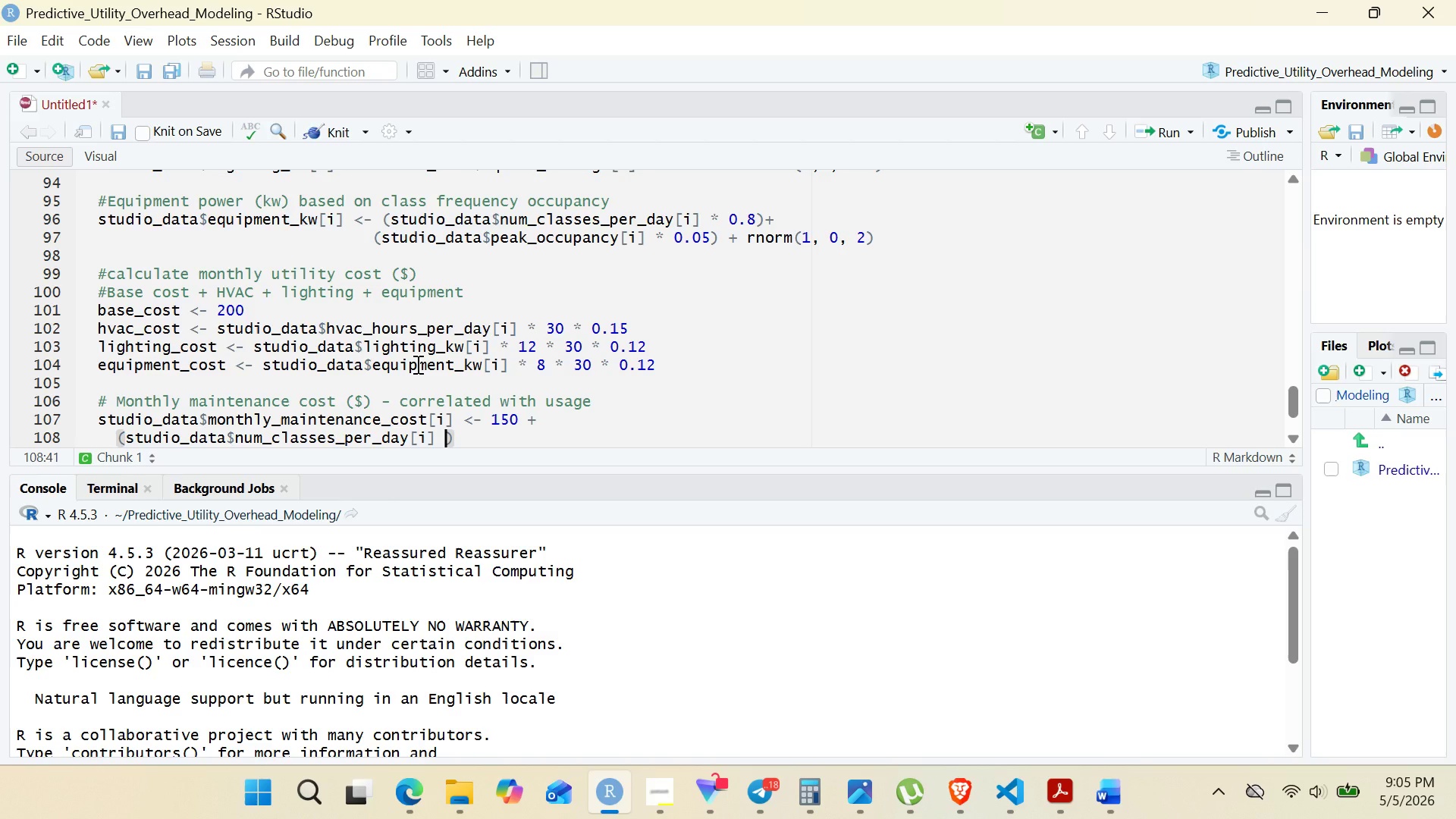 
key(Shift+8)
 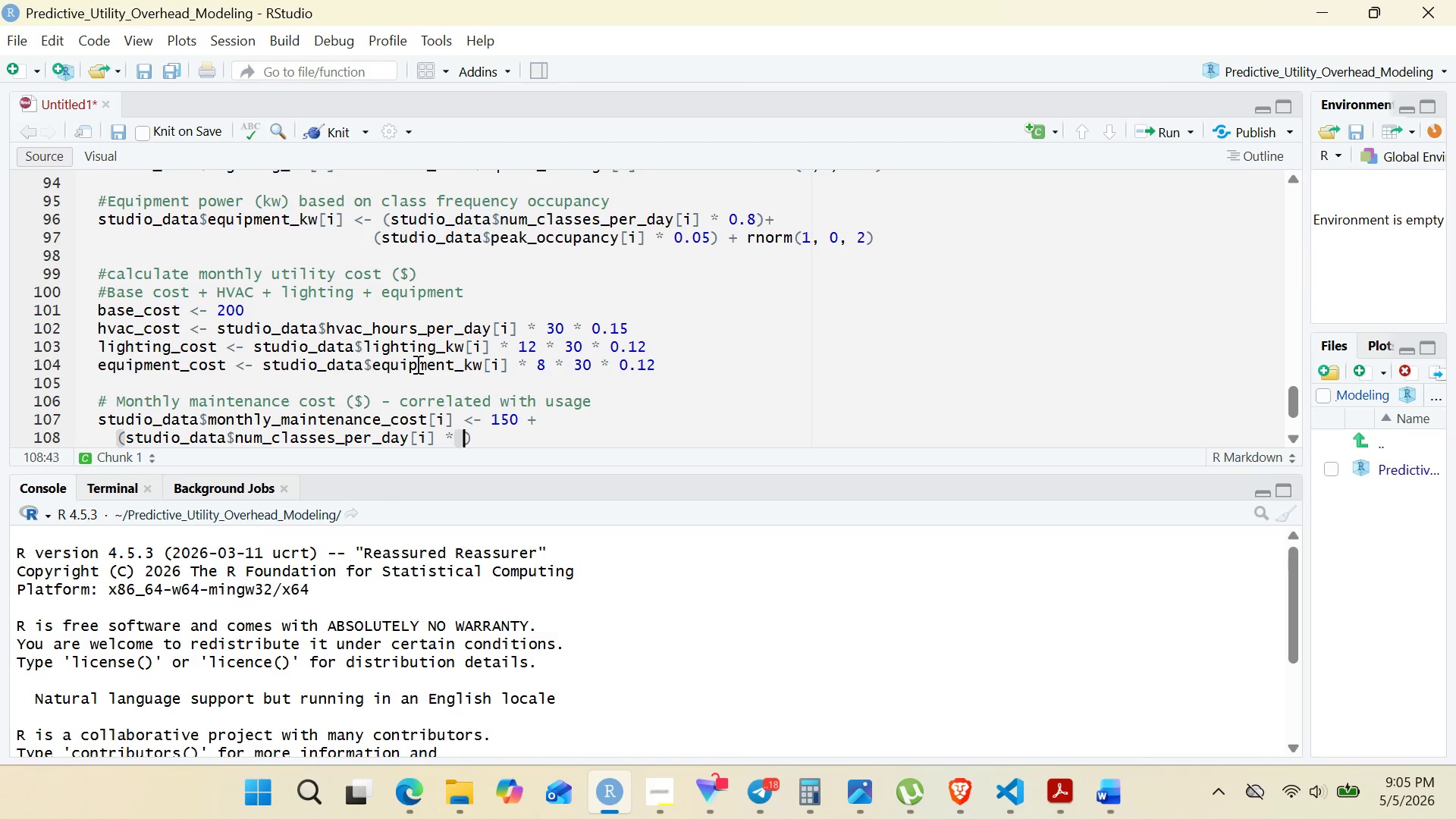 
key(Space)
 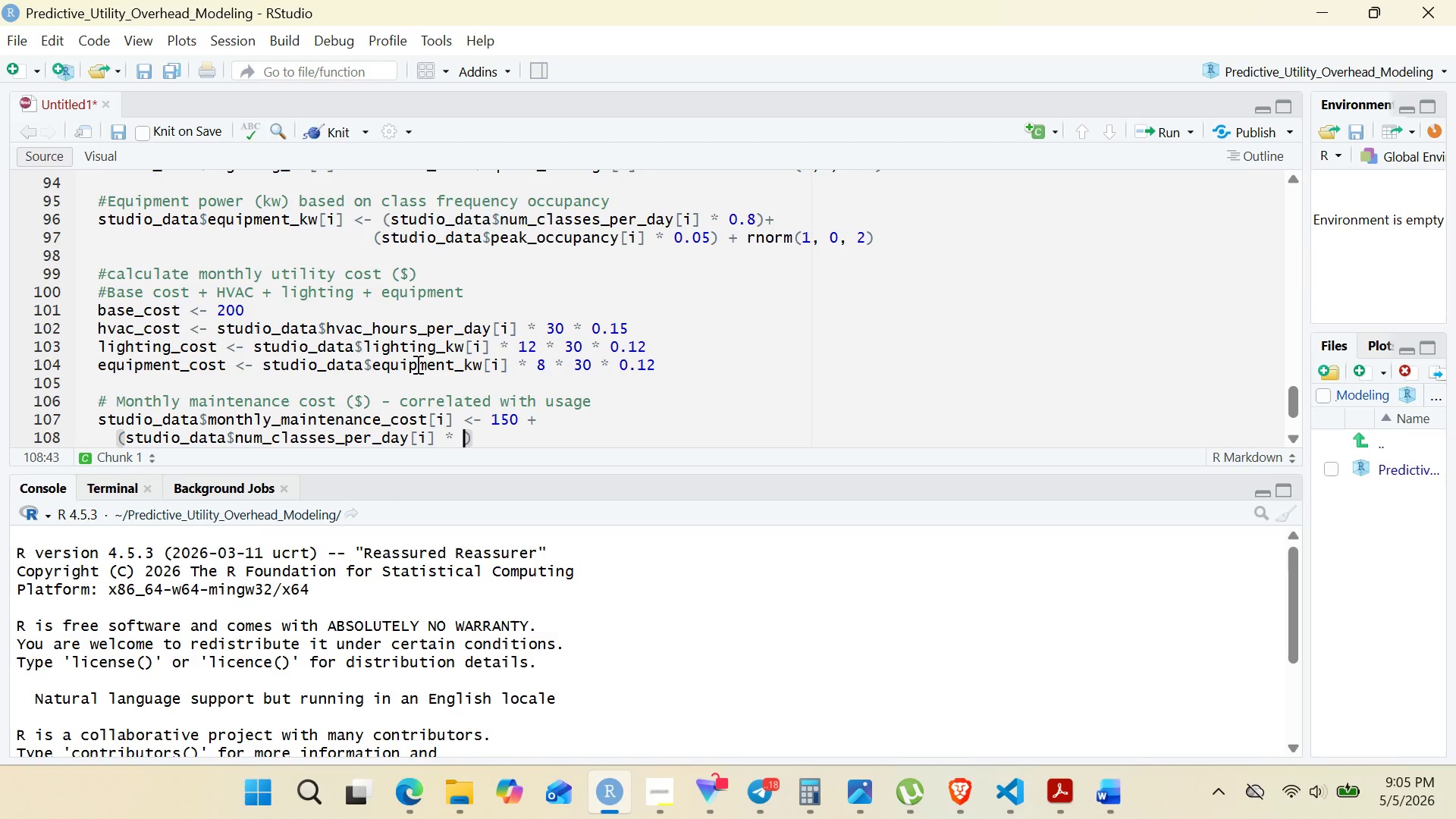 
wait(9.34)
 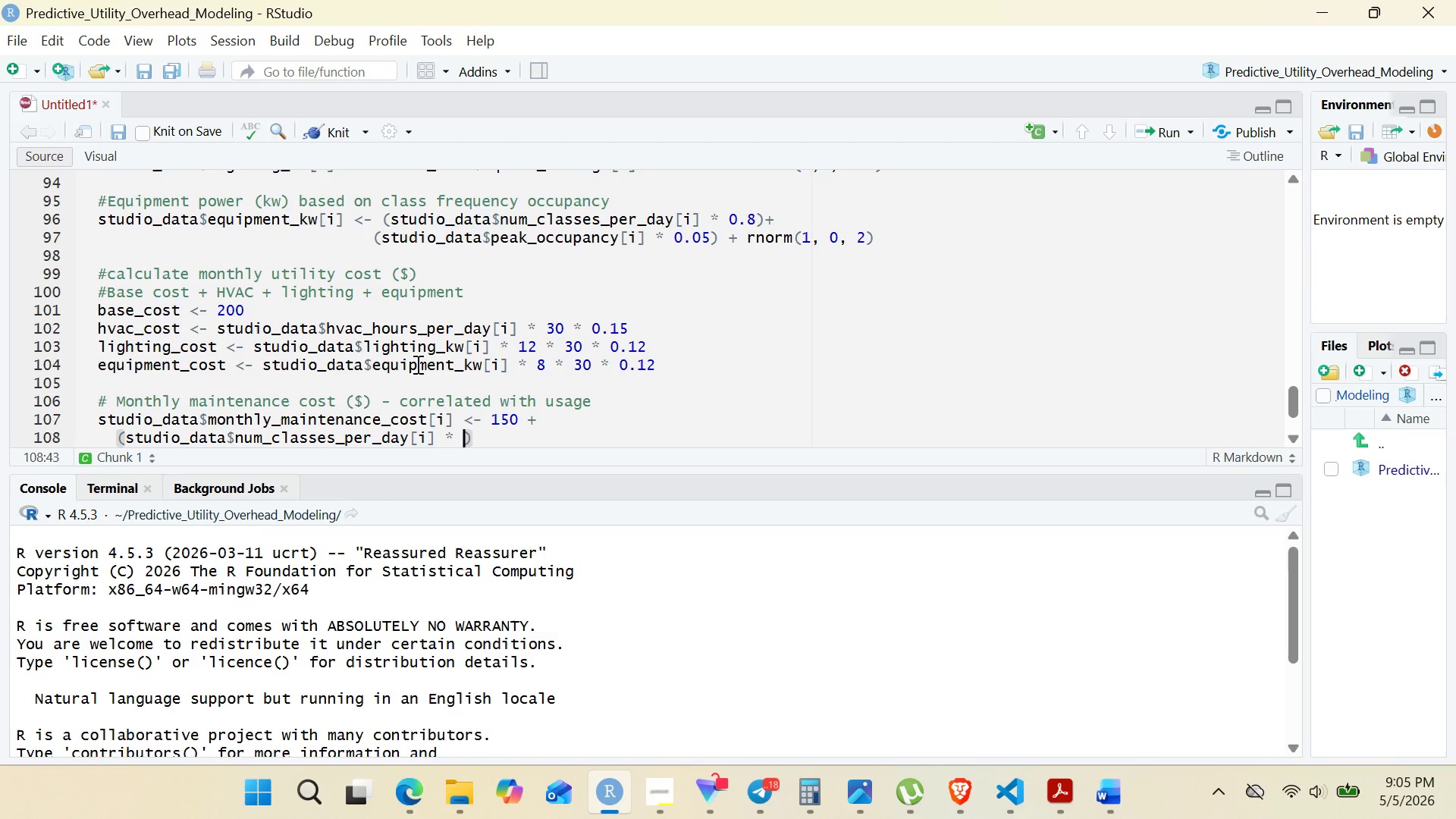 
type(25)
 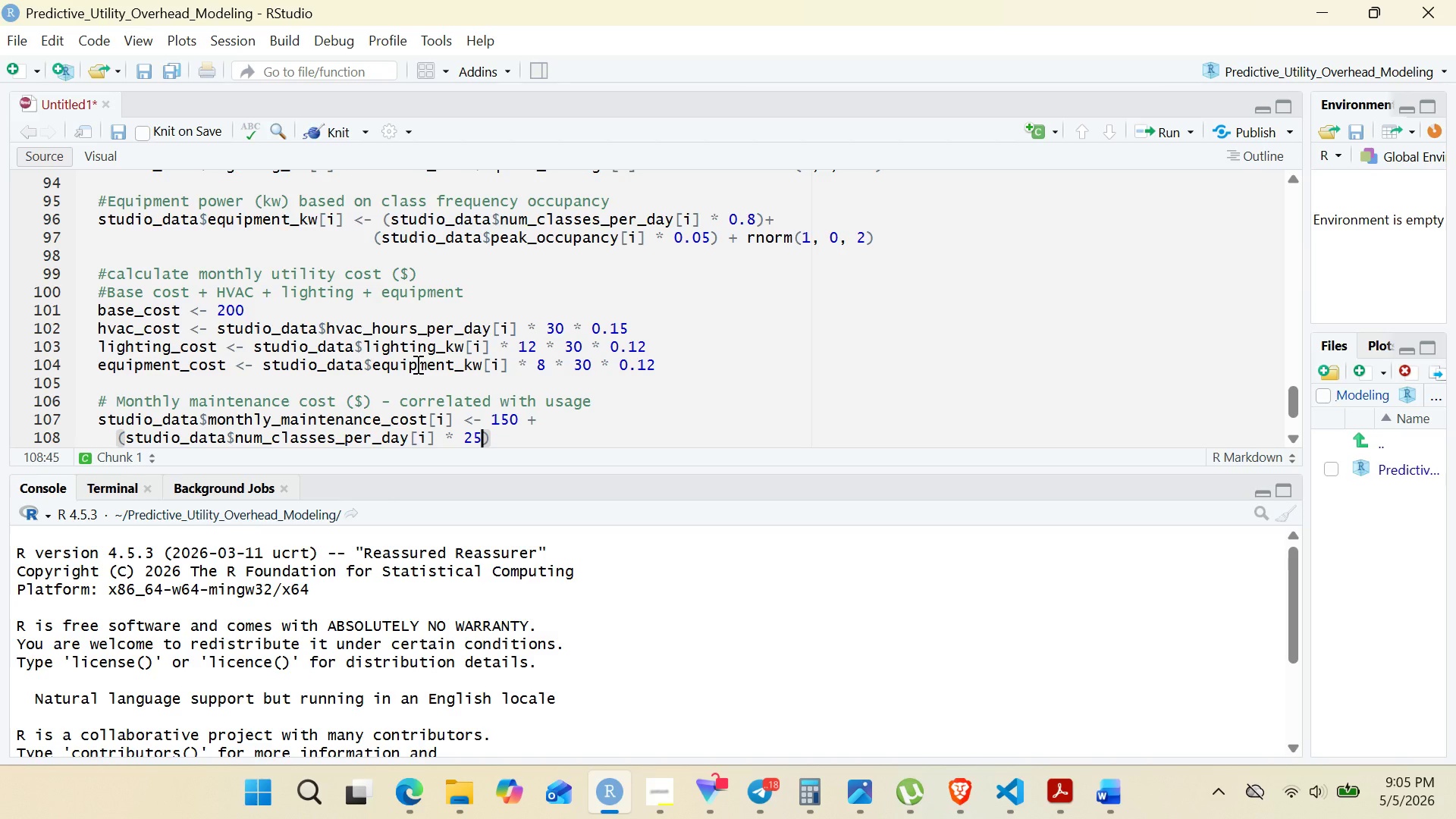 
key(ArrowRight)
 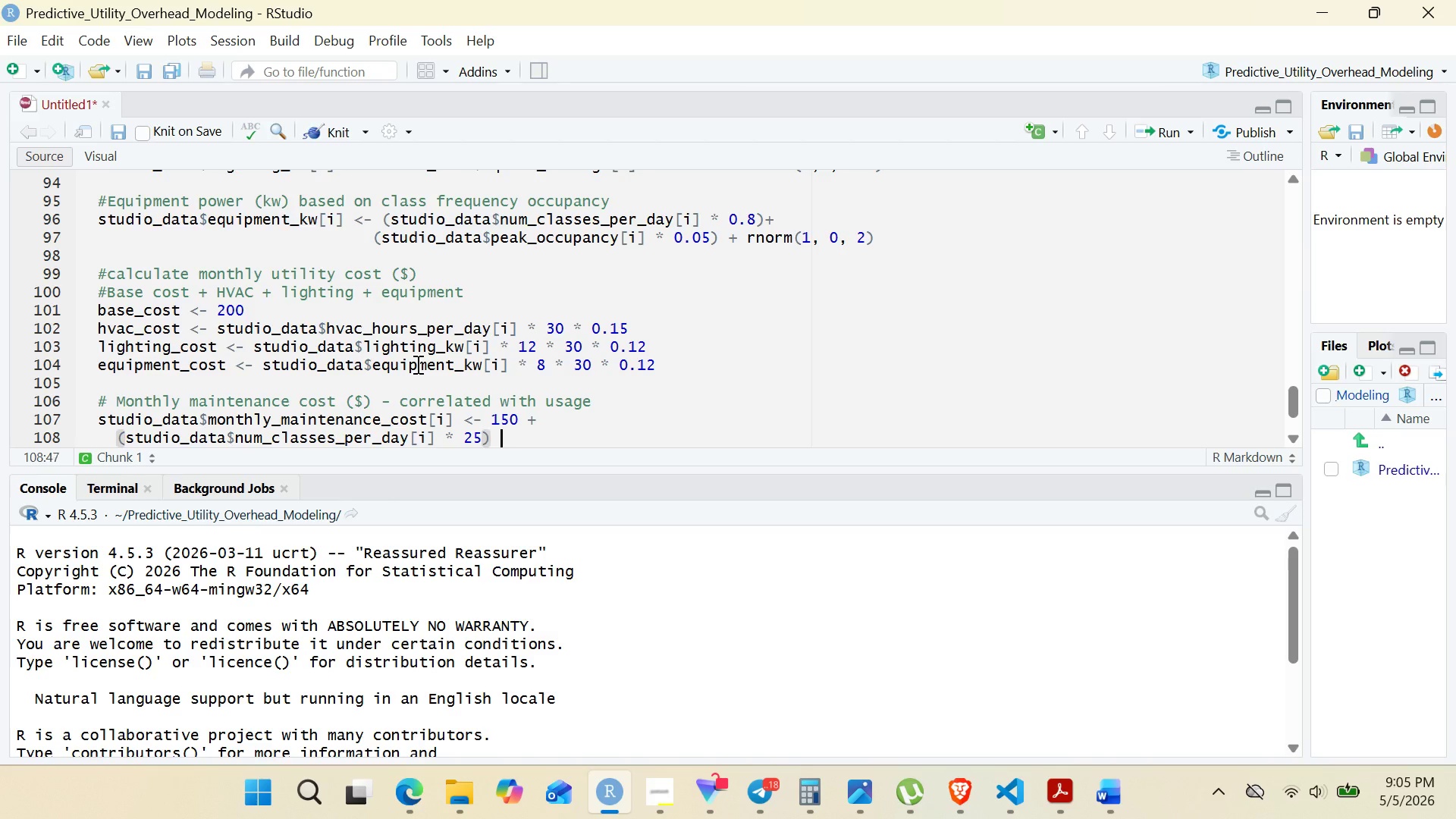 
key(Space)
 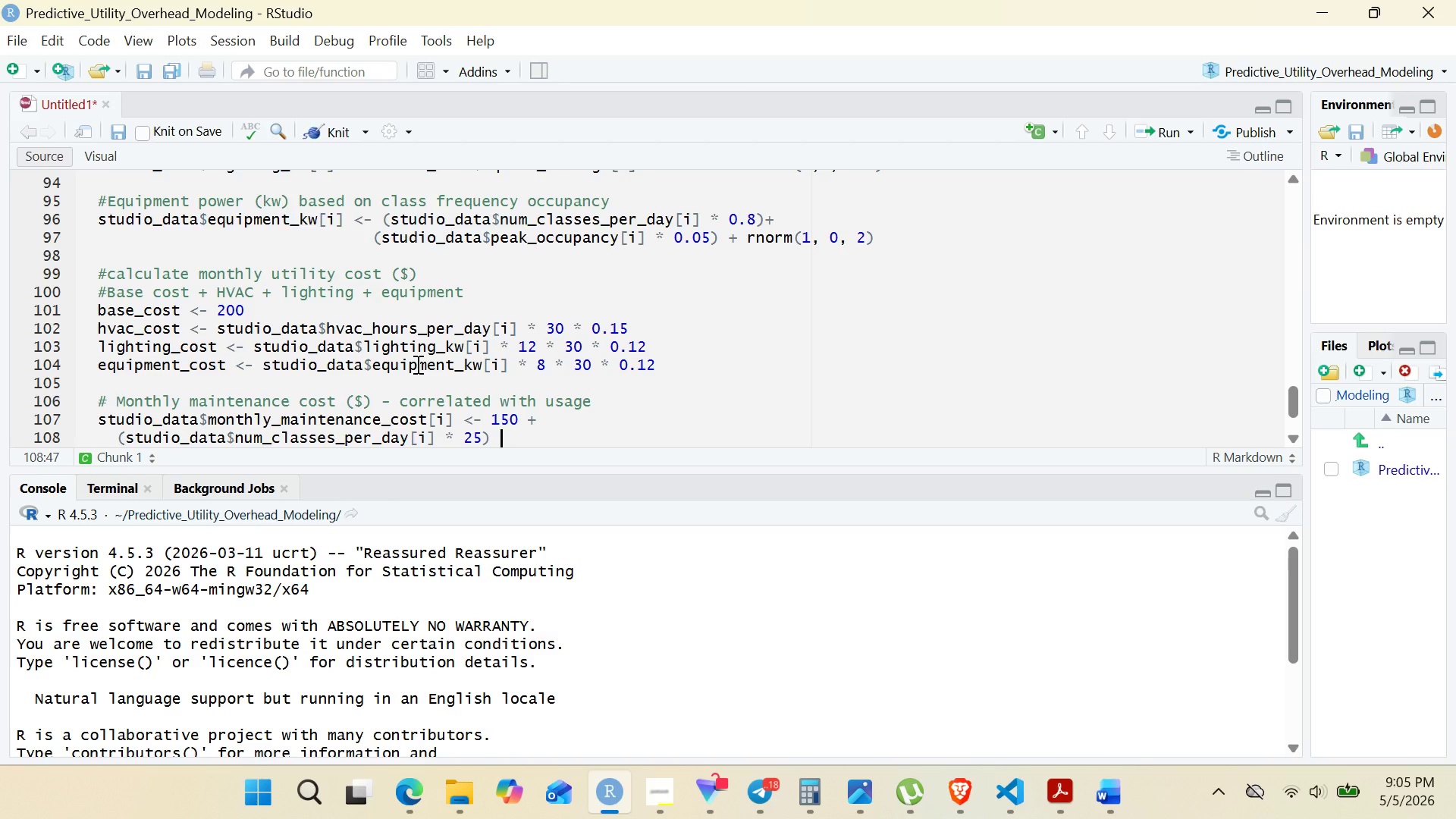 
key(Shift+Equal)
 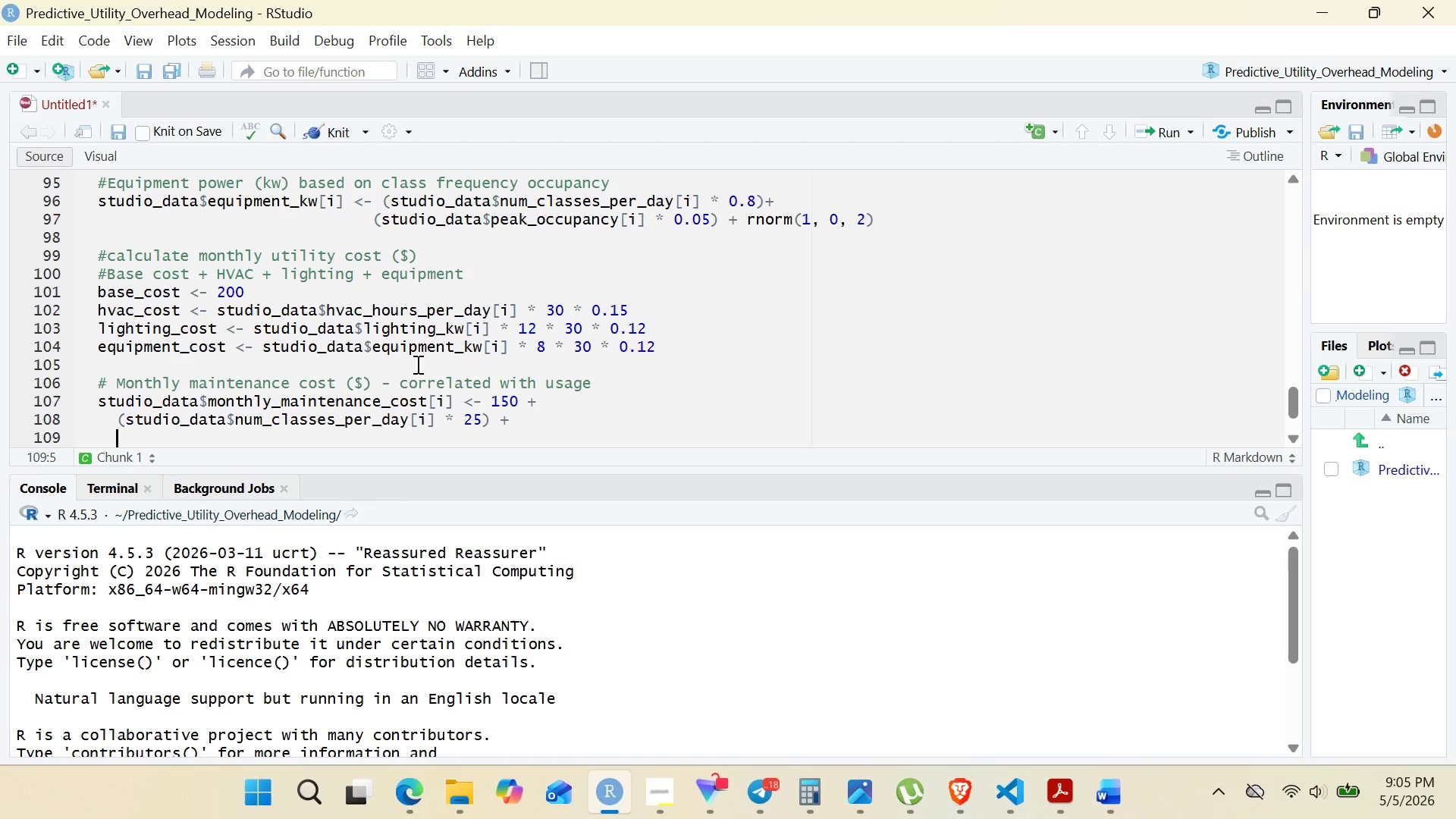 
key(Enter)
 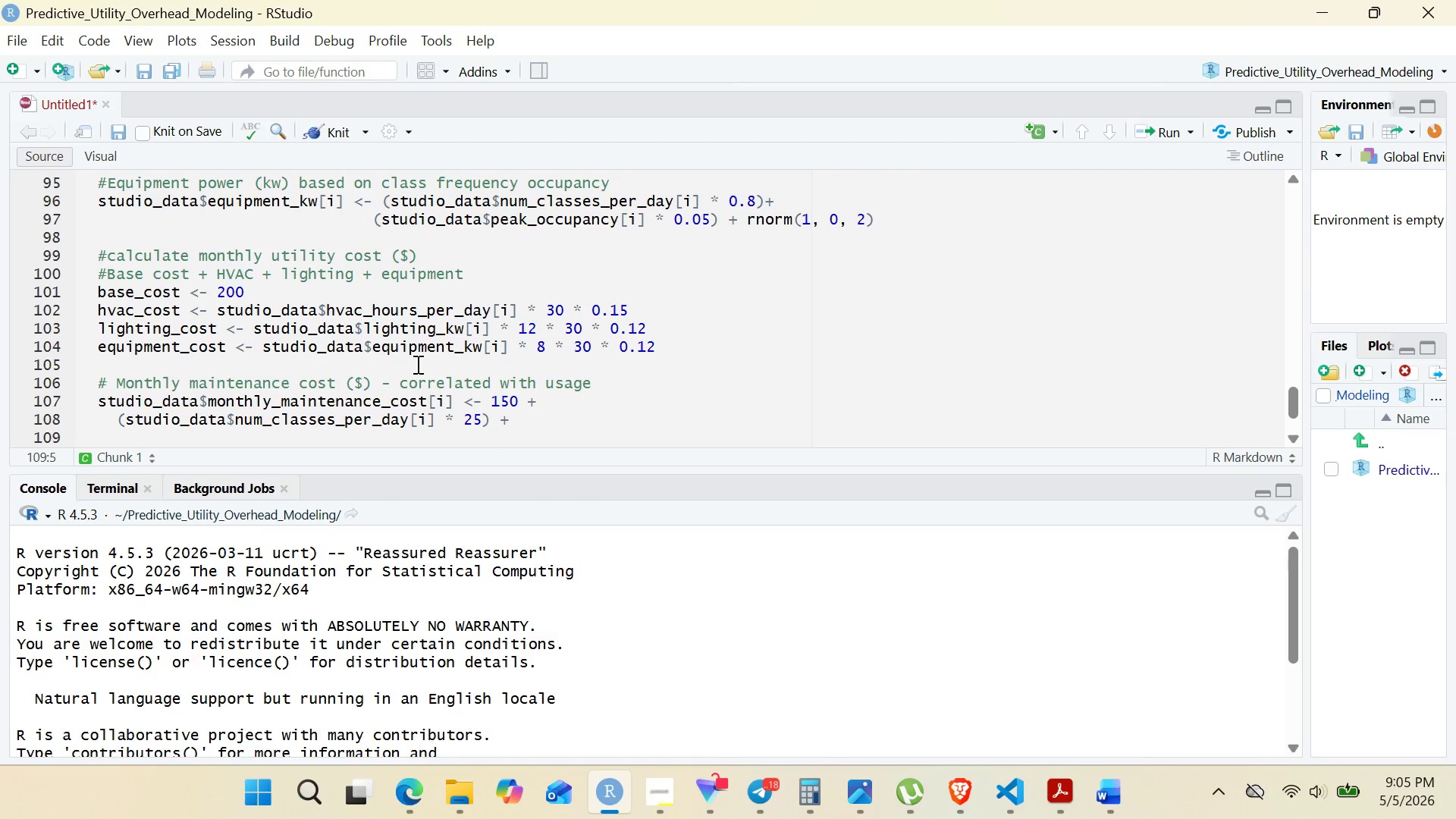 
type((studio_)
 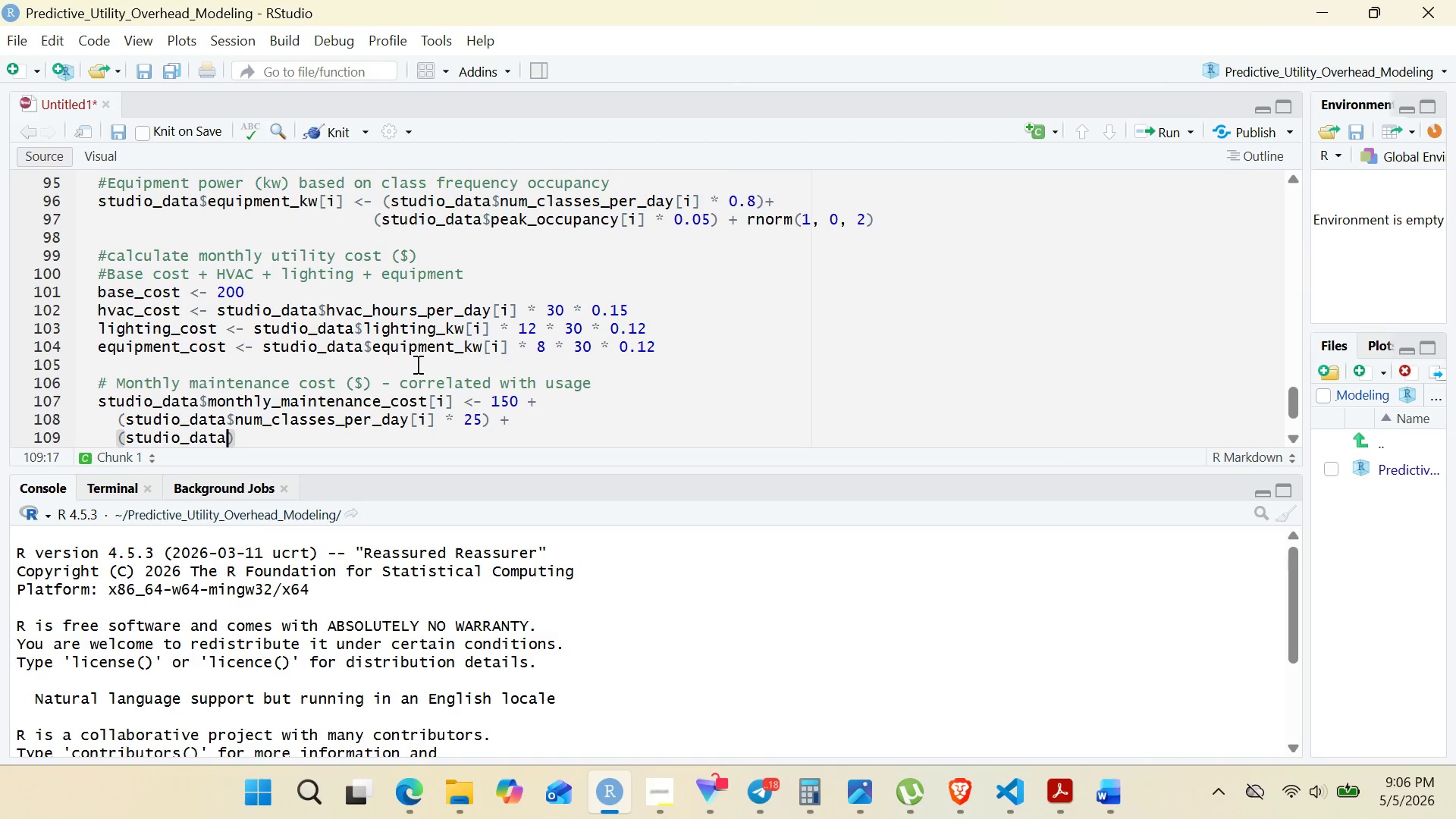 
 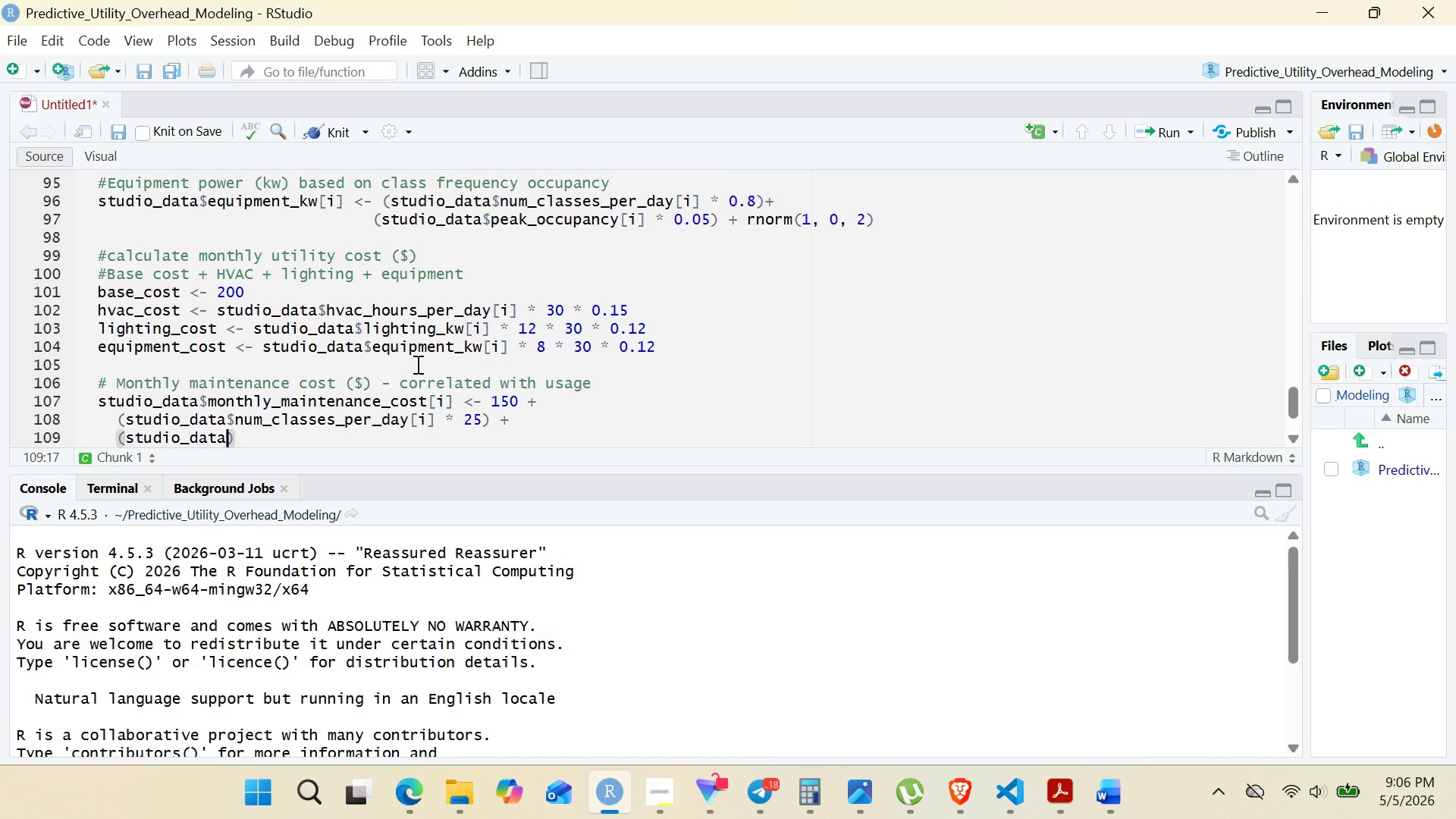 
key(Enter)
 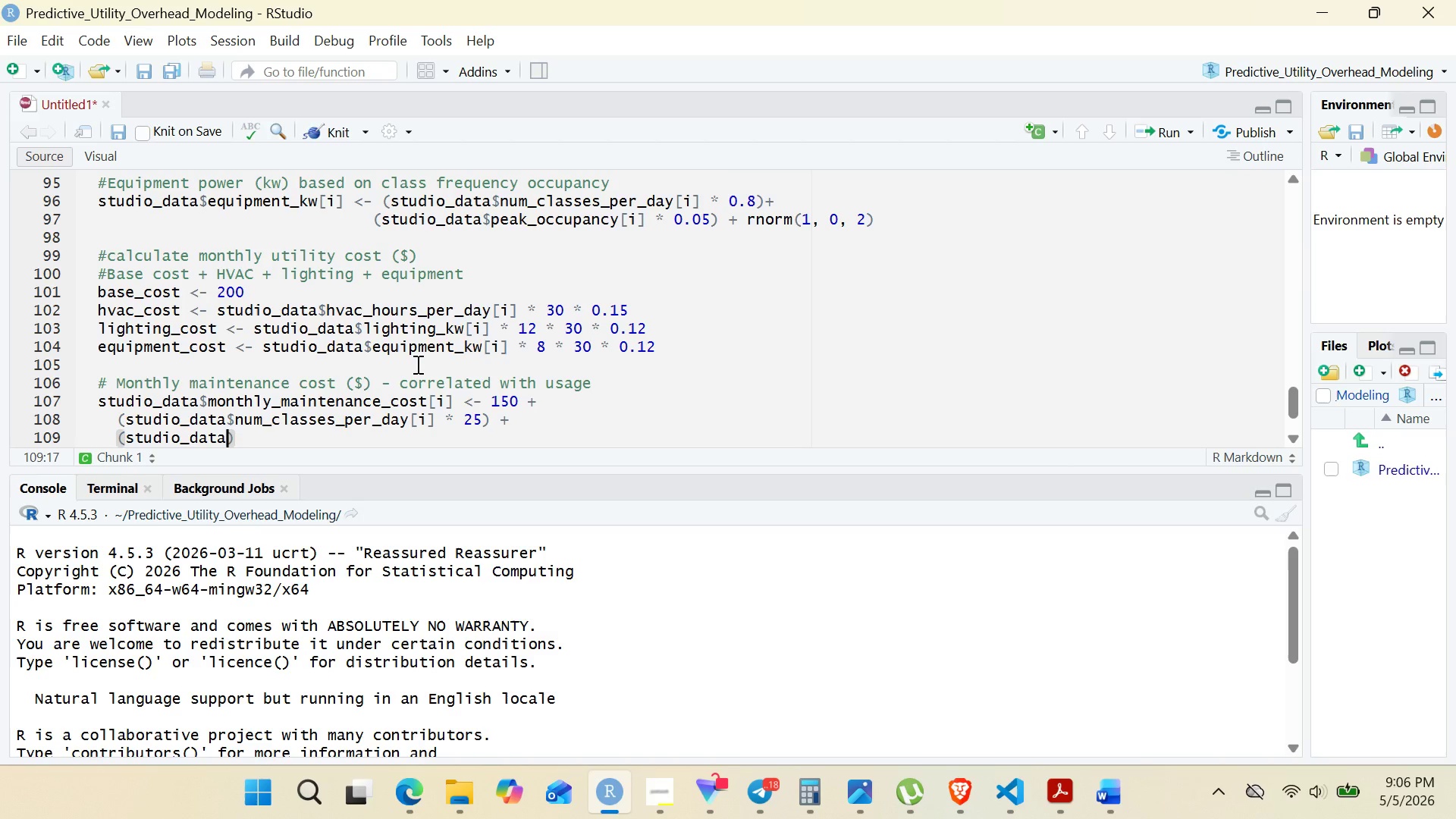 
type($square)
 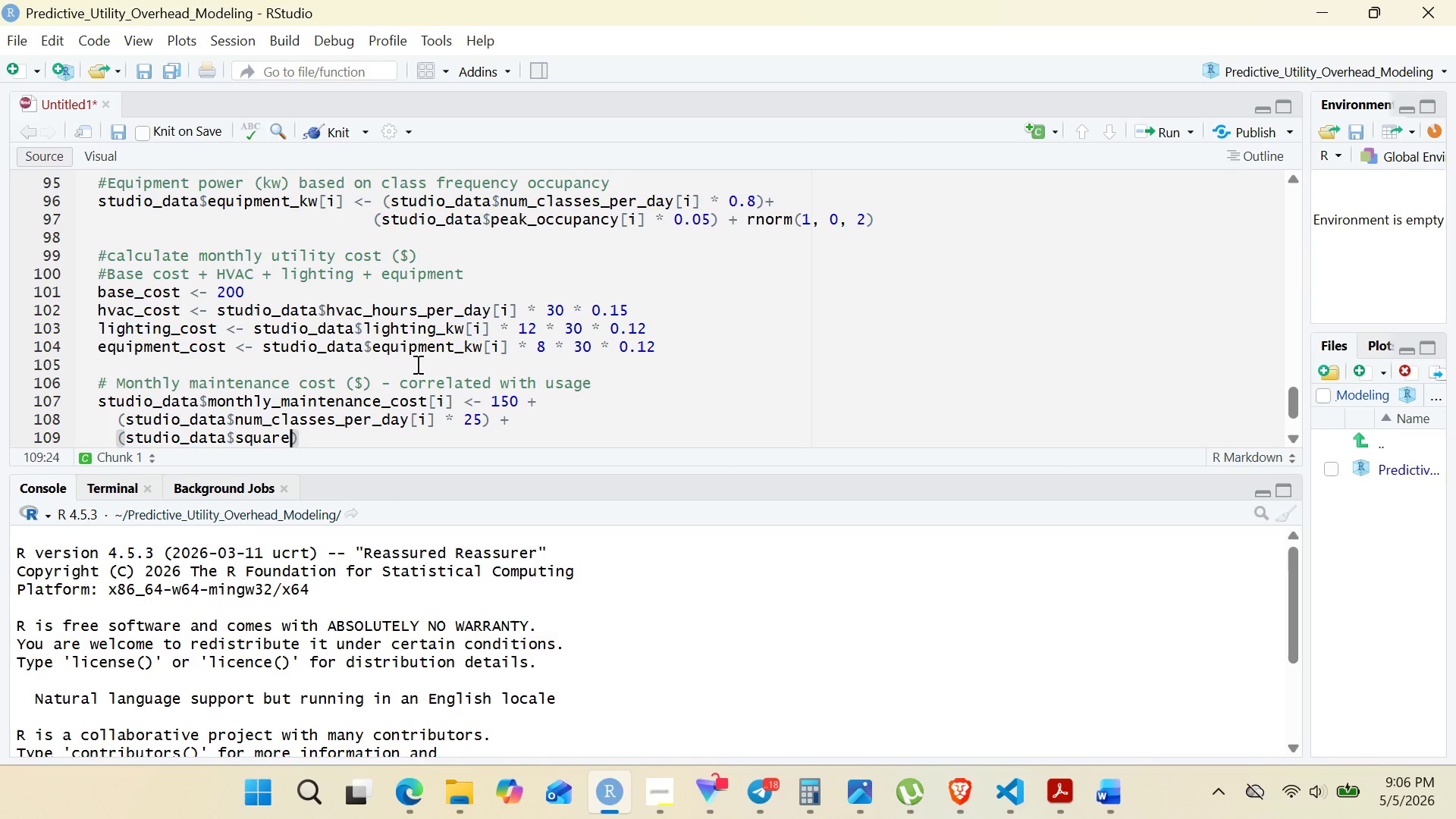 
type(_footage[i)
 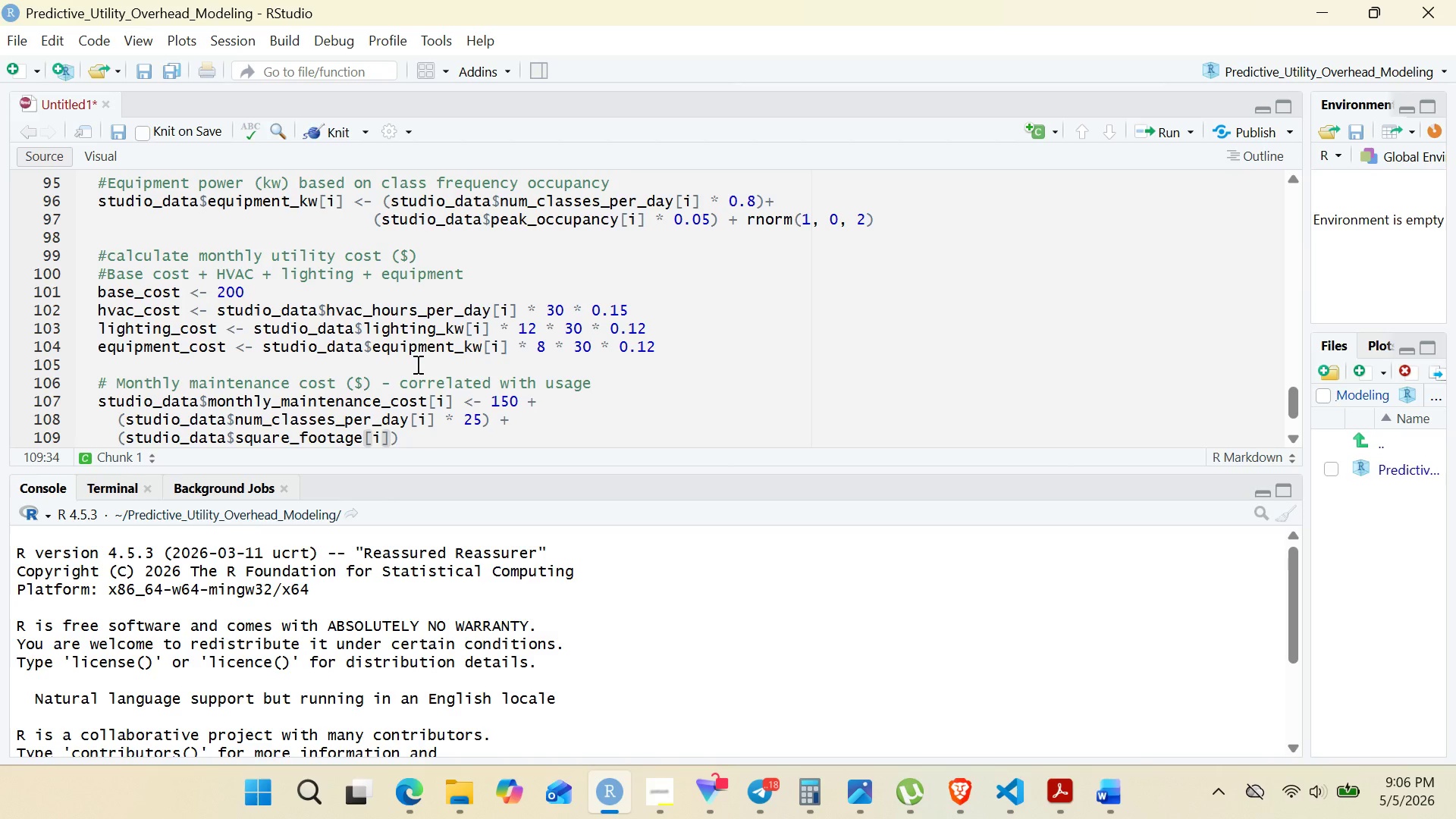 
key(ArrowRight)
 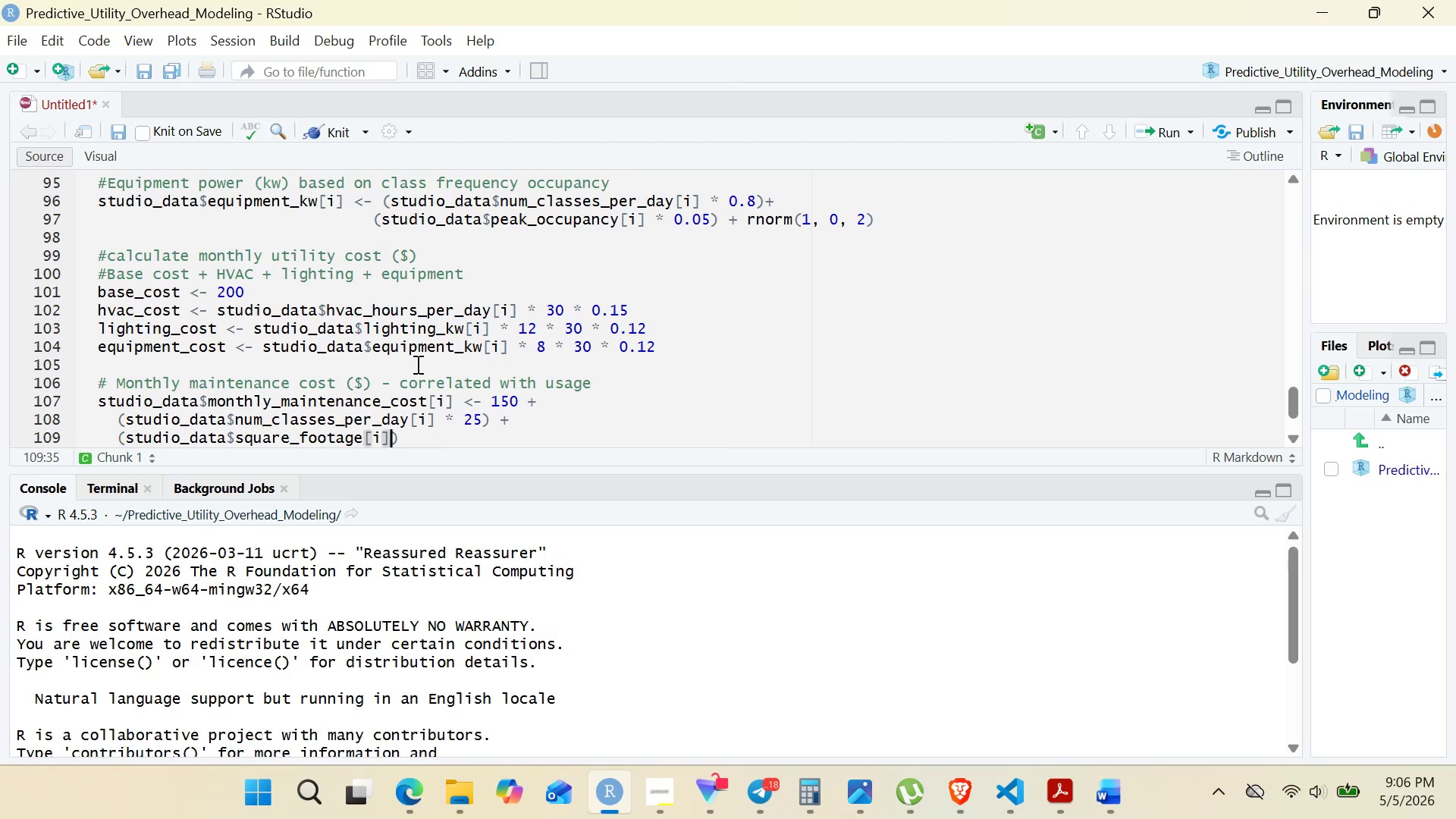 
type( *  0.05)
 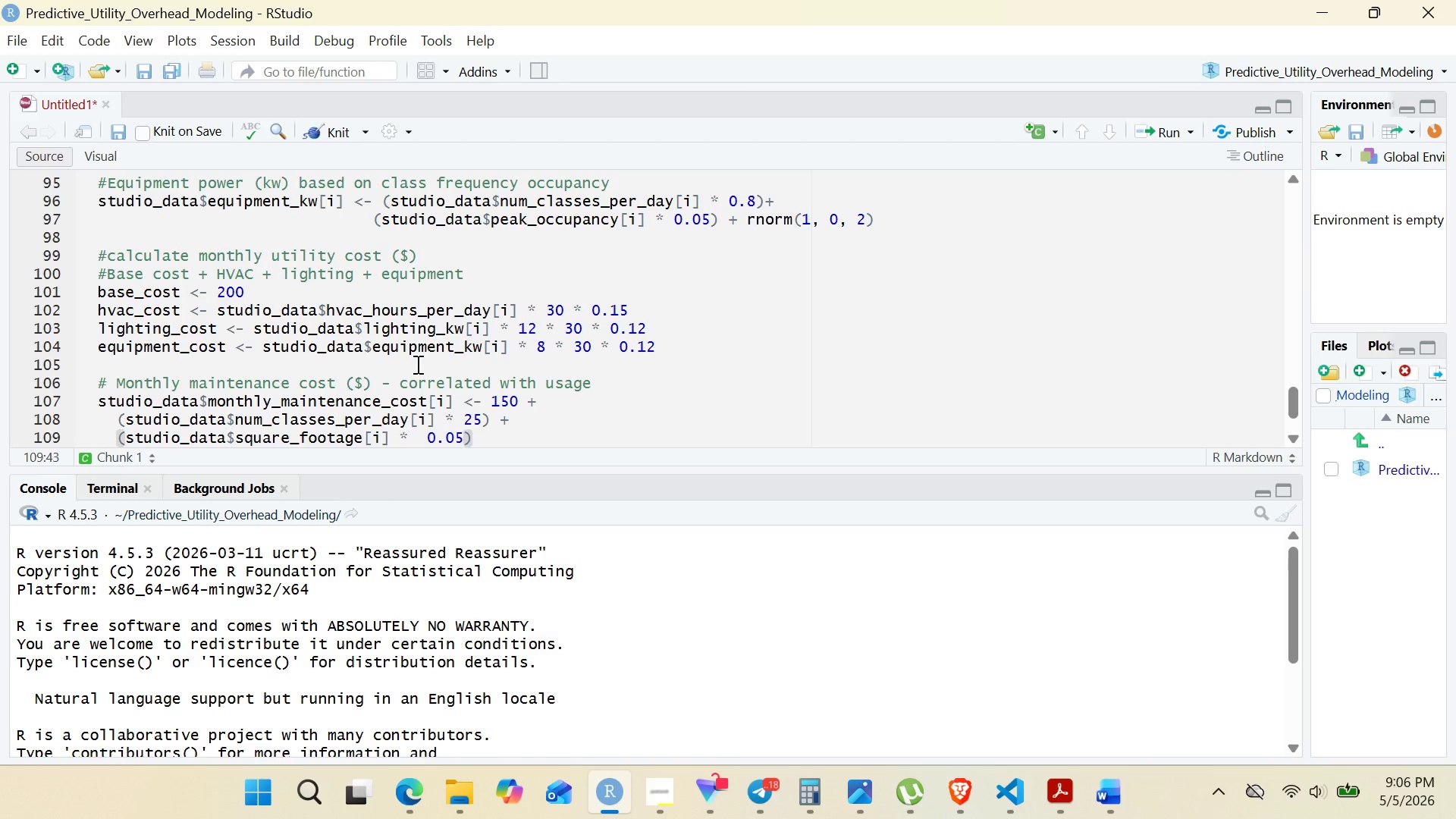 
left_click_drag(start_coordinate=[633, 789], to_coordinate=[650, 797])
 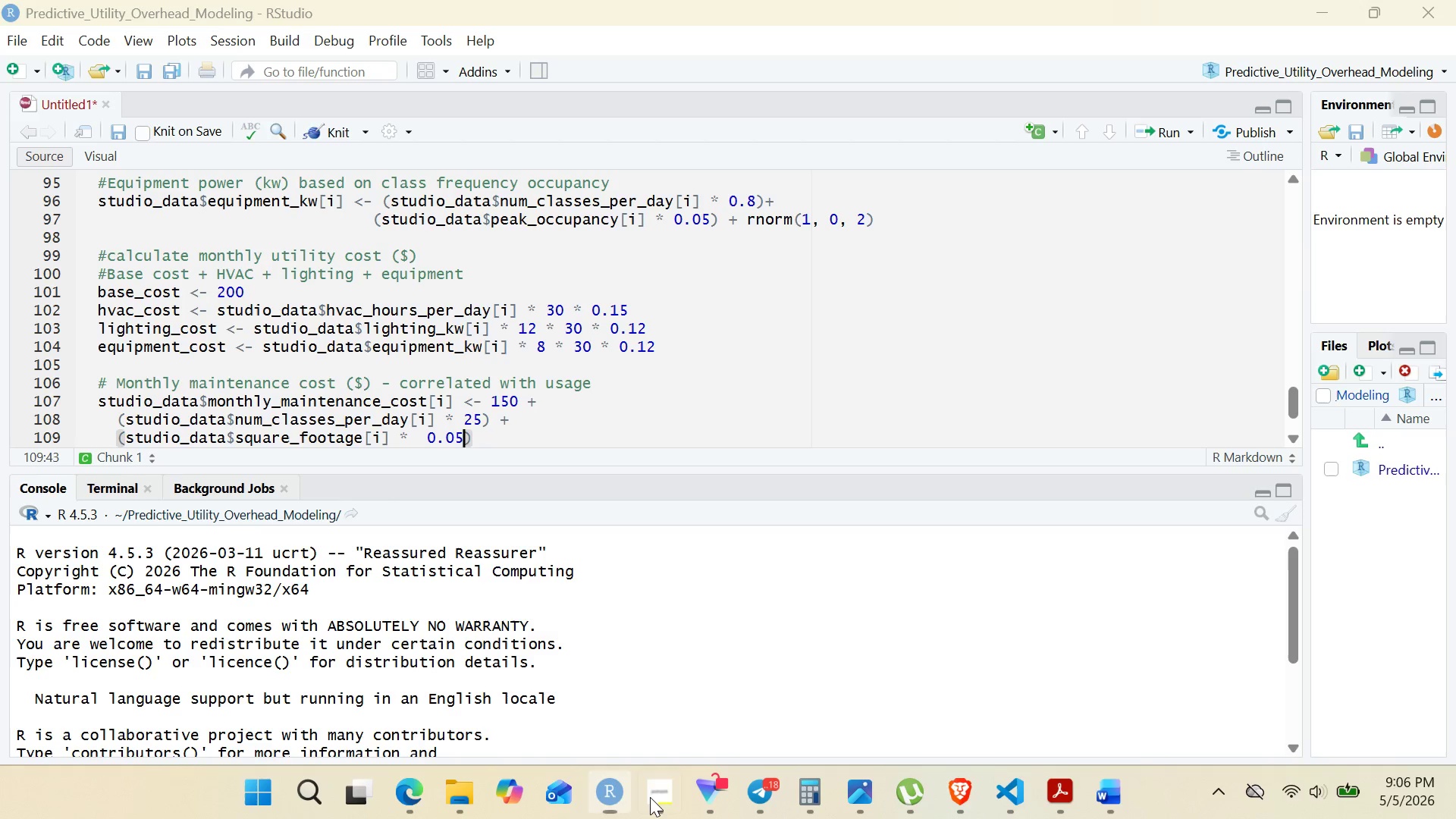 
left_click([650, 797])